 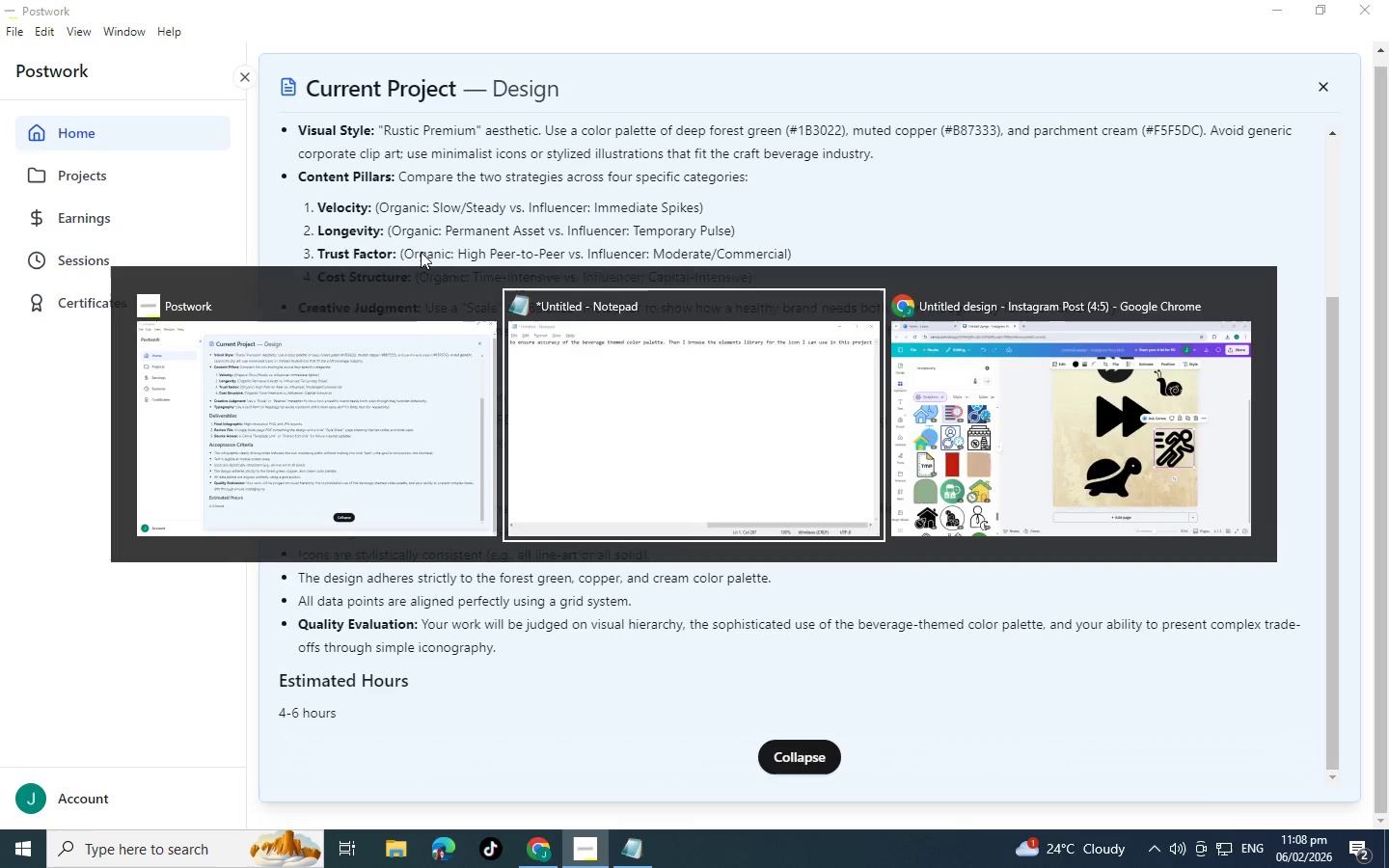 
key(Alt+Tab)
 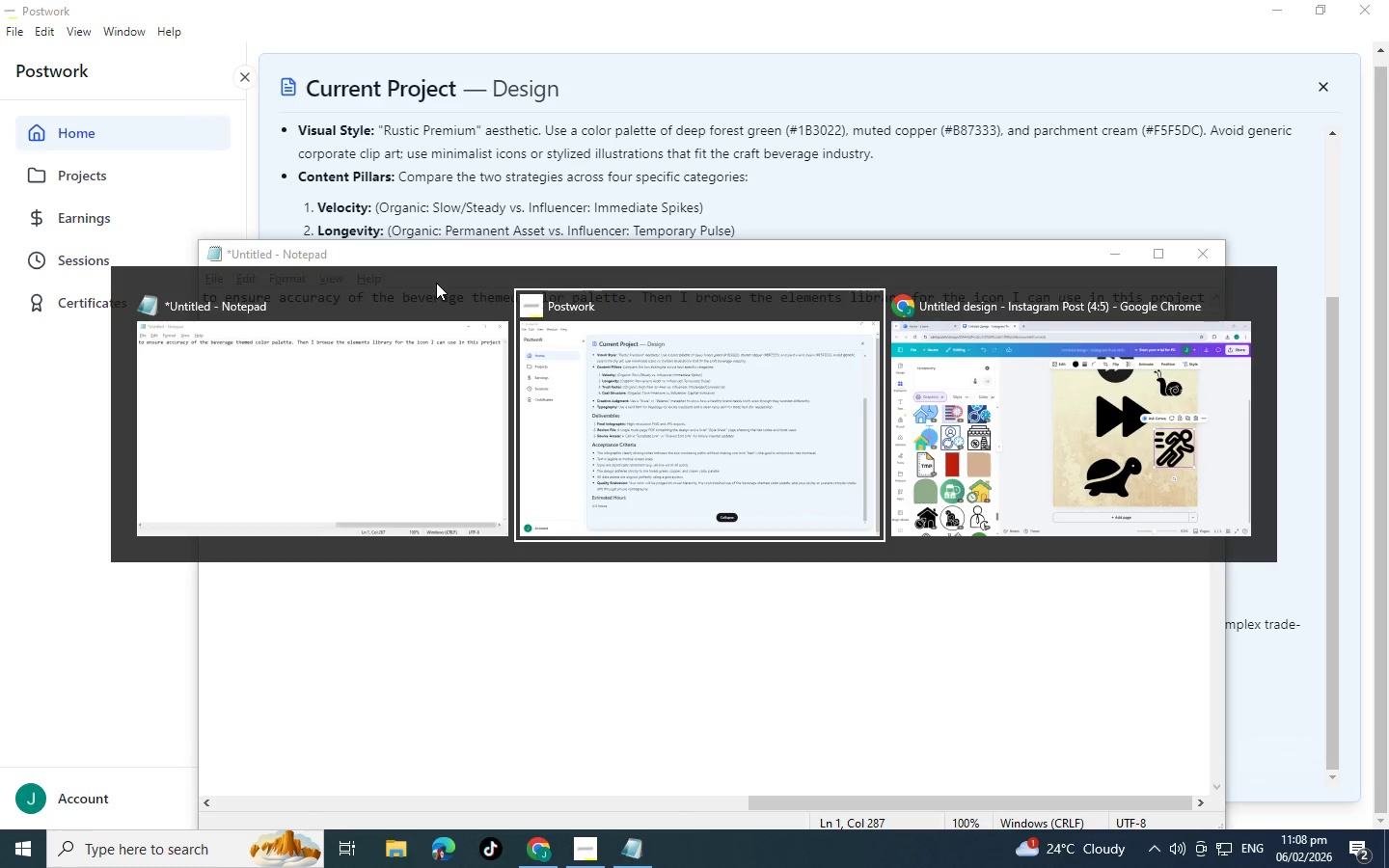 
key(Alt+Tab)
 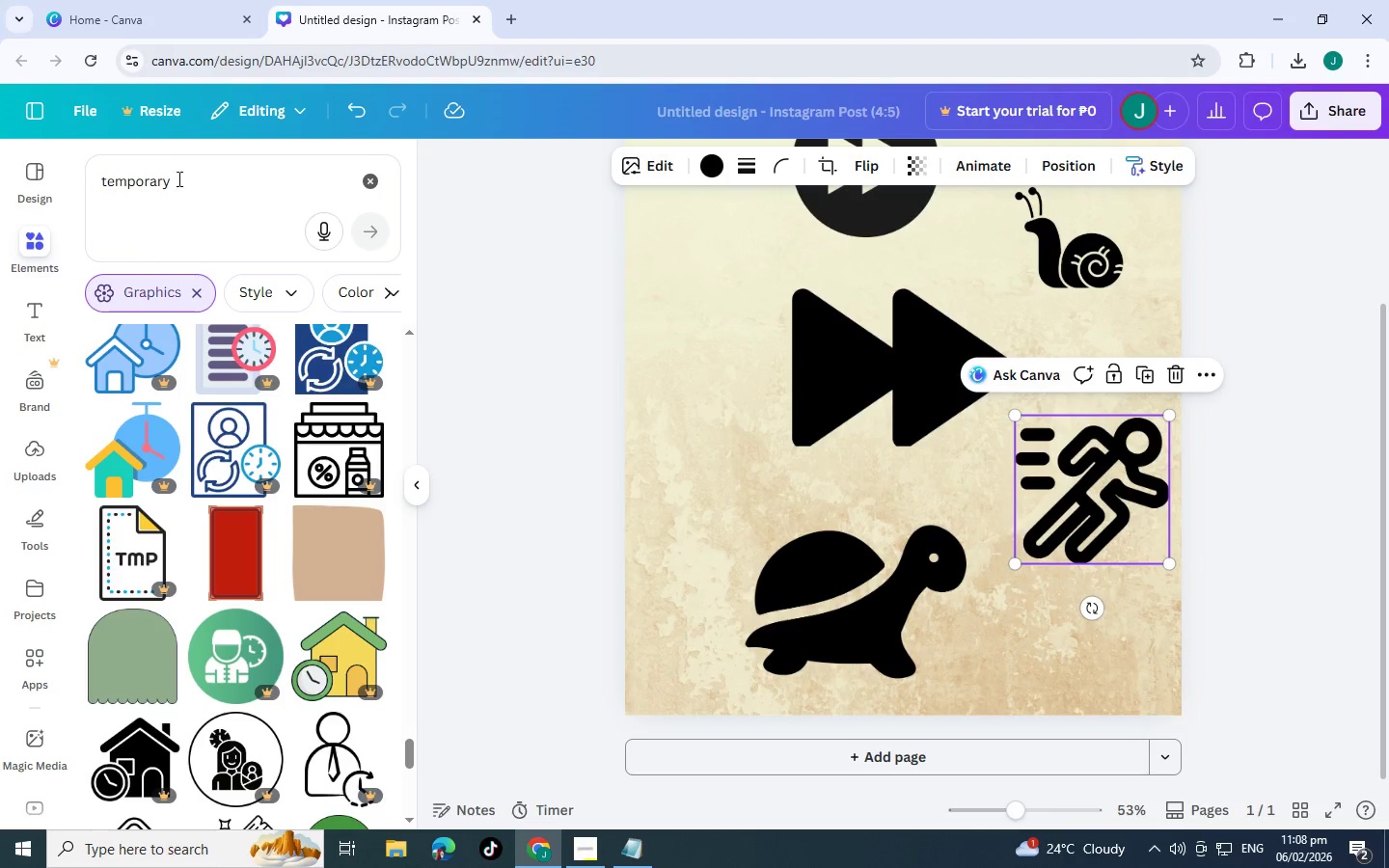 
left_click_drag(start_coordinate=[184, 176], to_coordinate=[0, 176])
 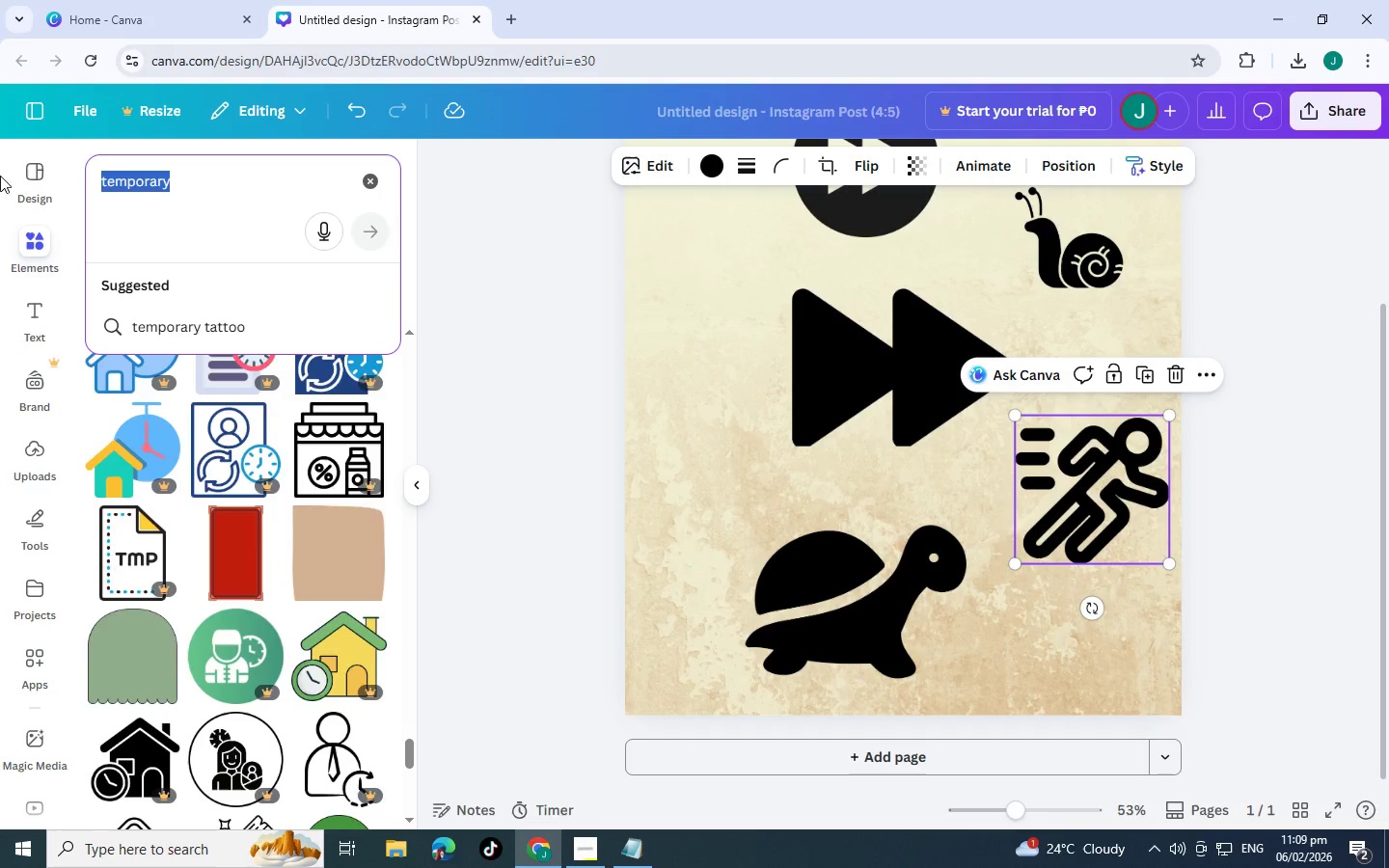 
type(longevity)
 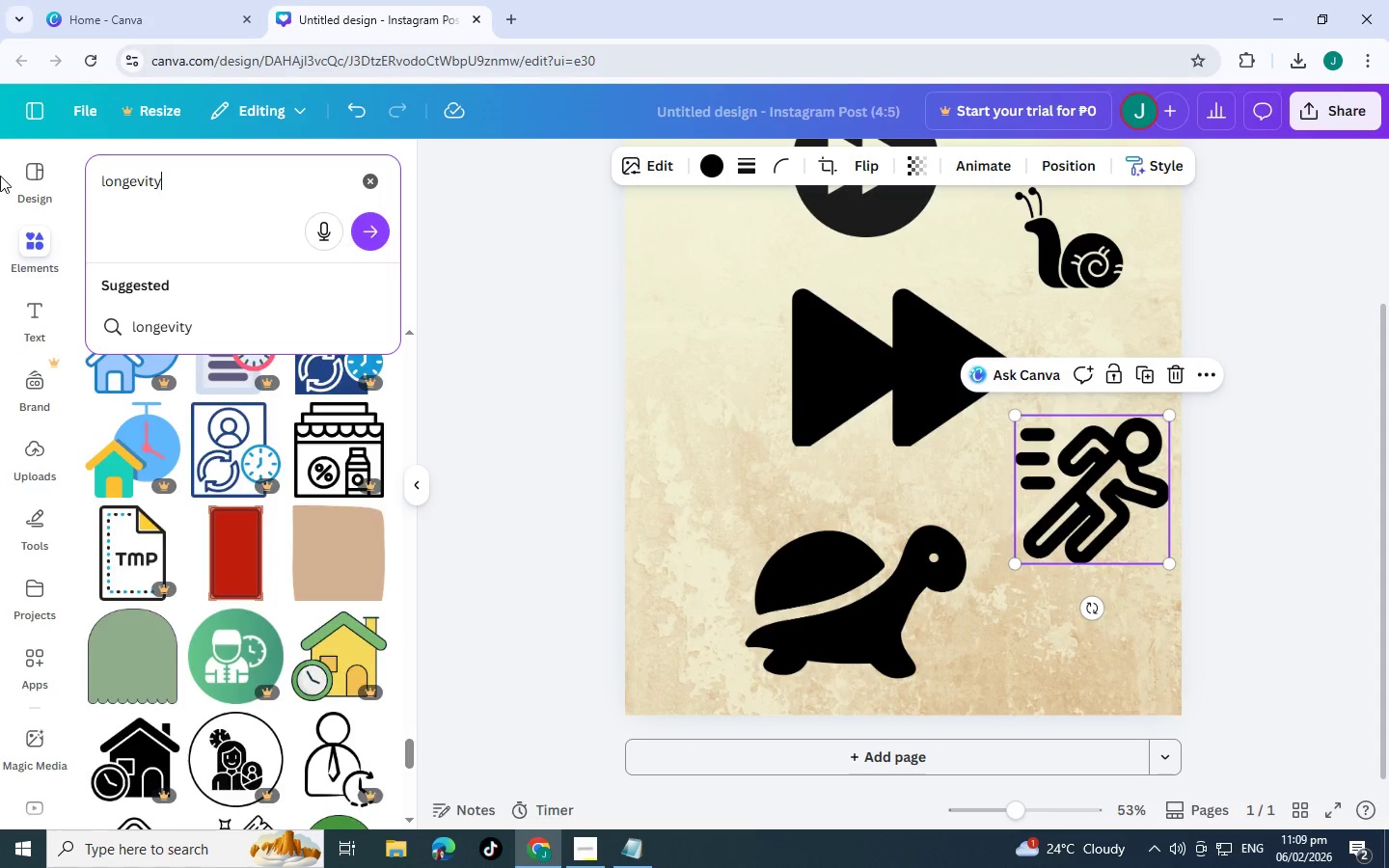 
key(Enter)
 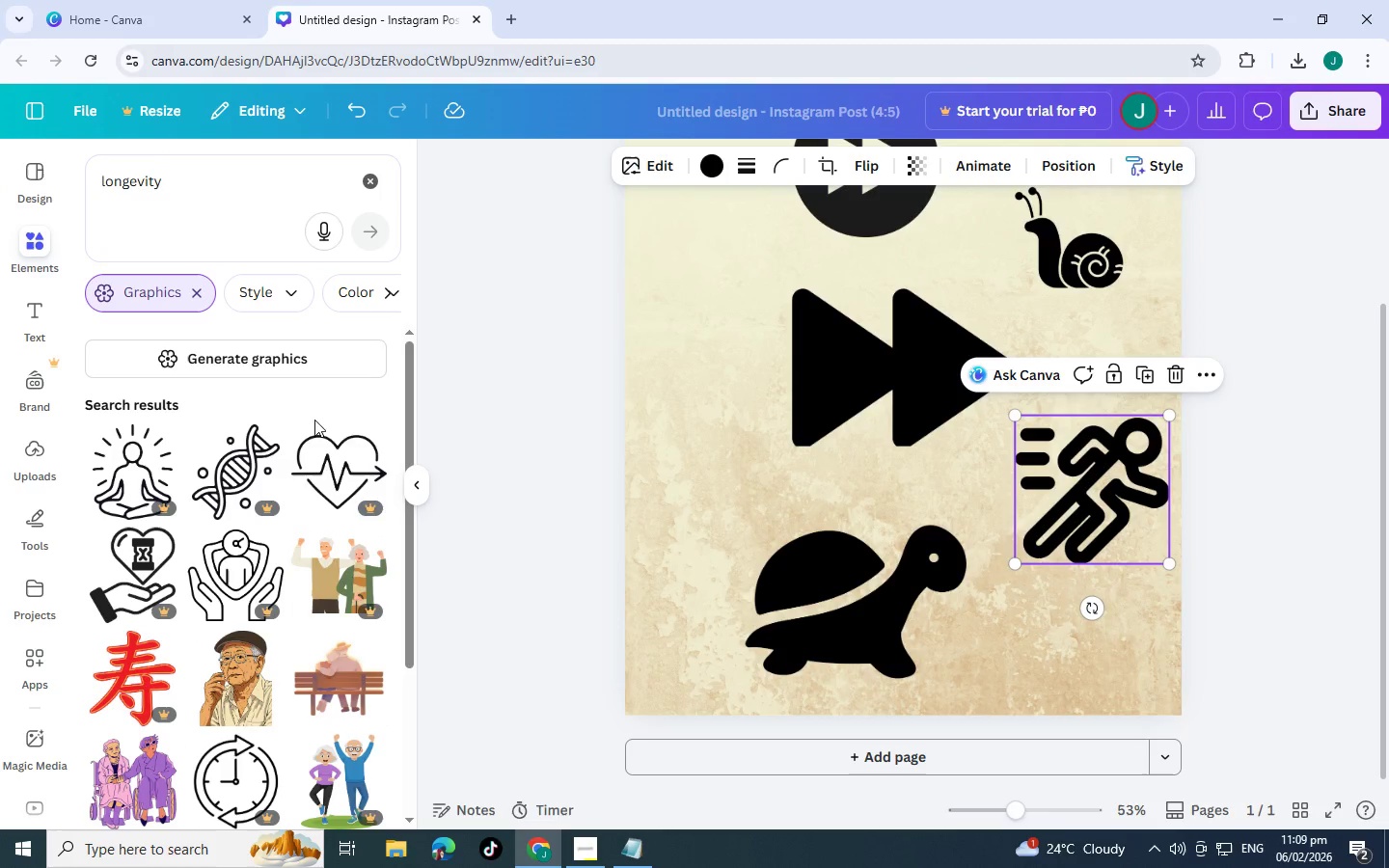 
scroll: coordinate [237, 400], scroll_direction: down, amount: 3.0
 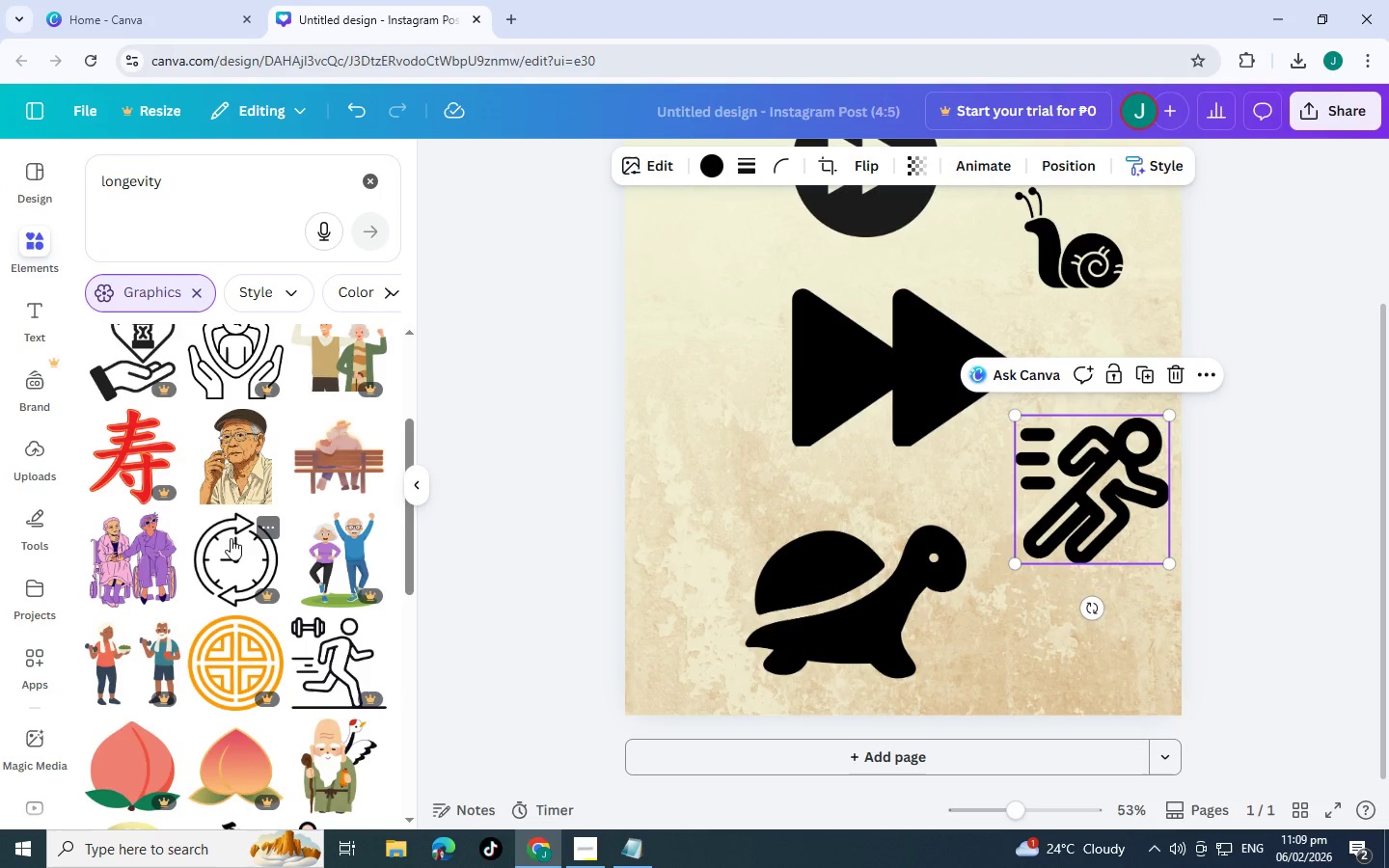 
scroll: coordinate [124, 514], scroll_direction: up, amount: 2.0
 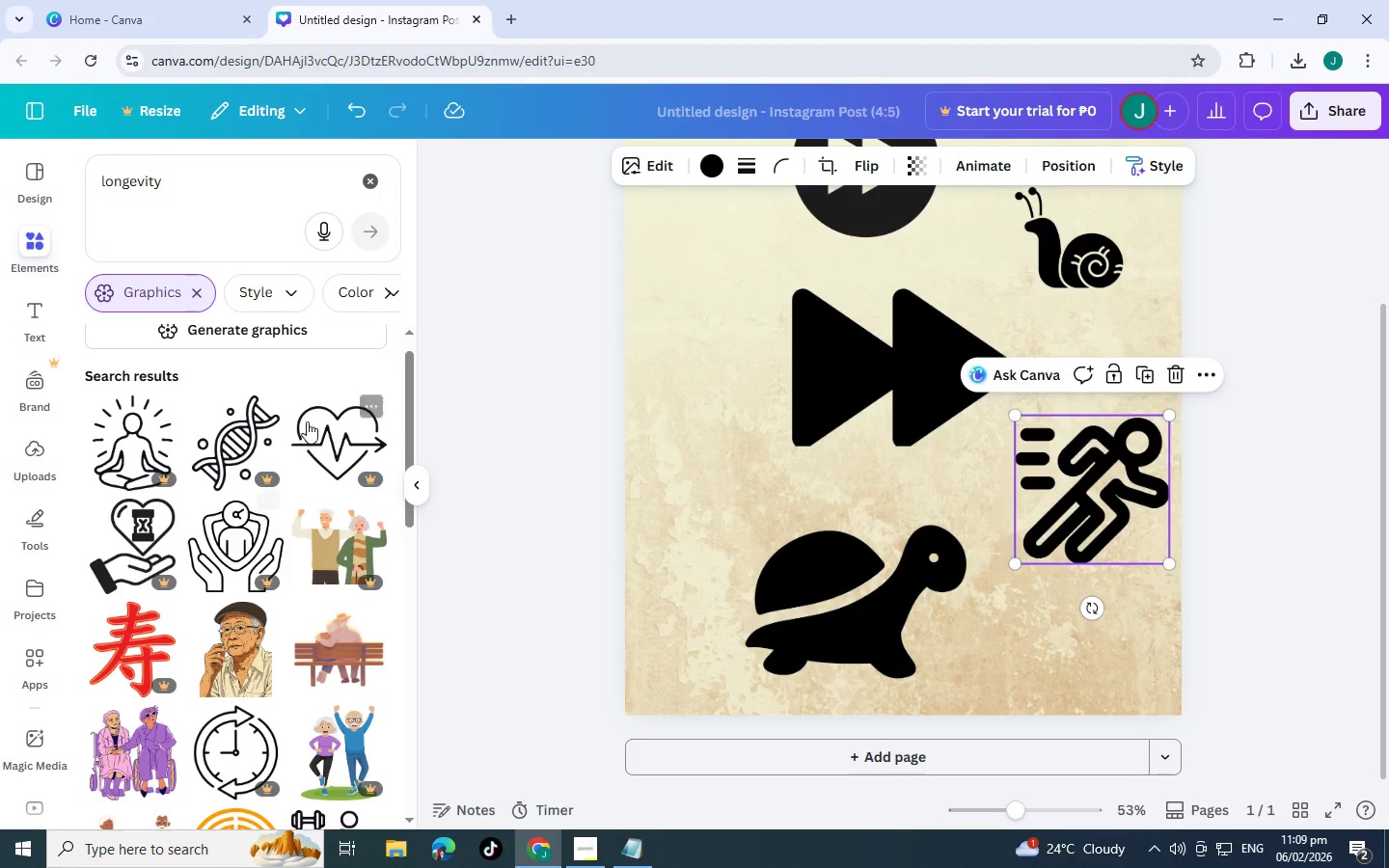 
scroll: coordinate [251, 567], scroll_direction: down, amount: 5.0
 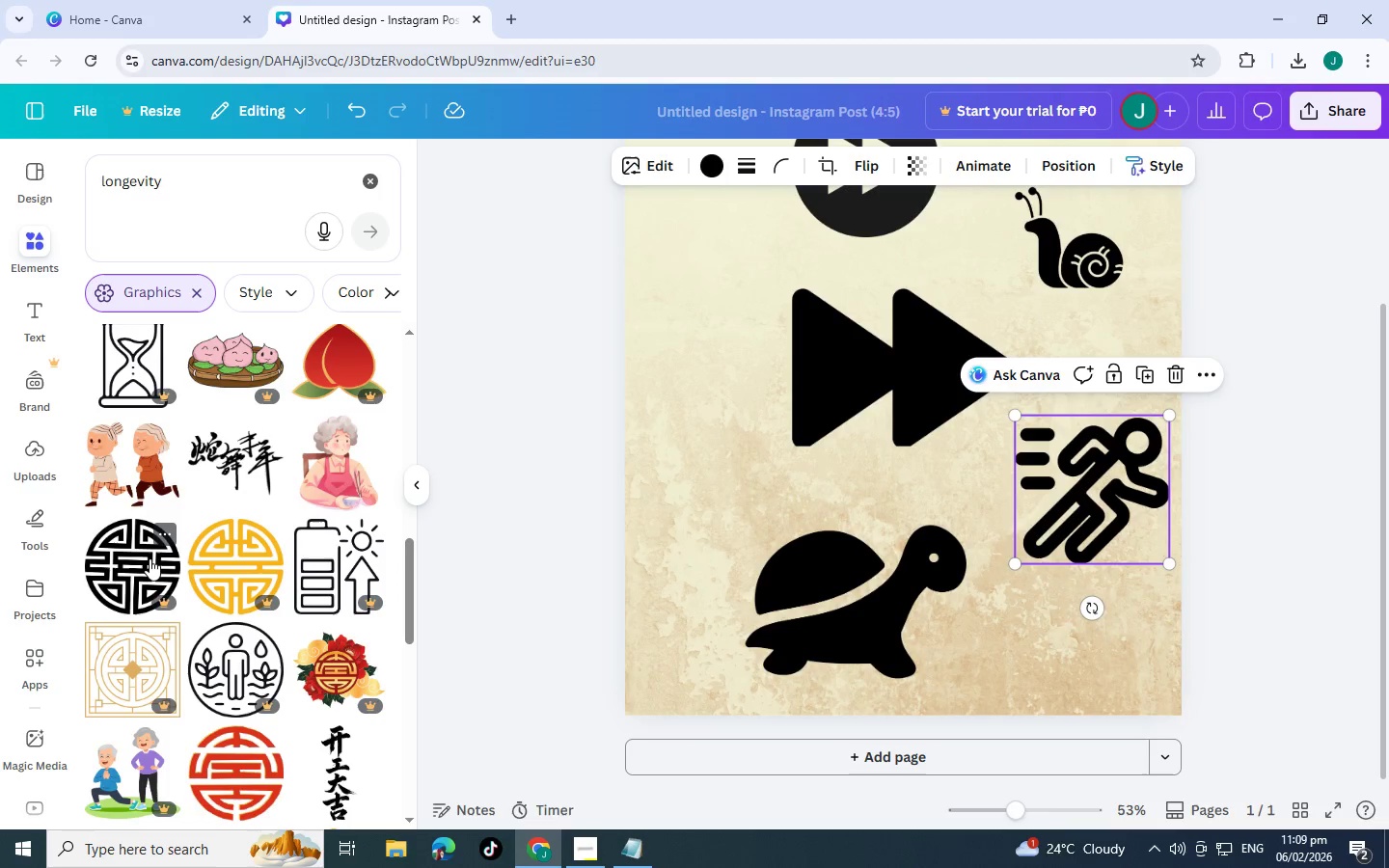 
left_click([167, 526])
 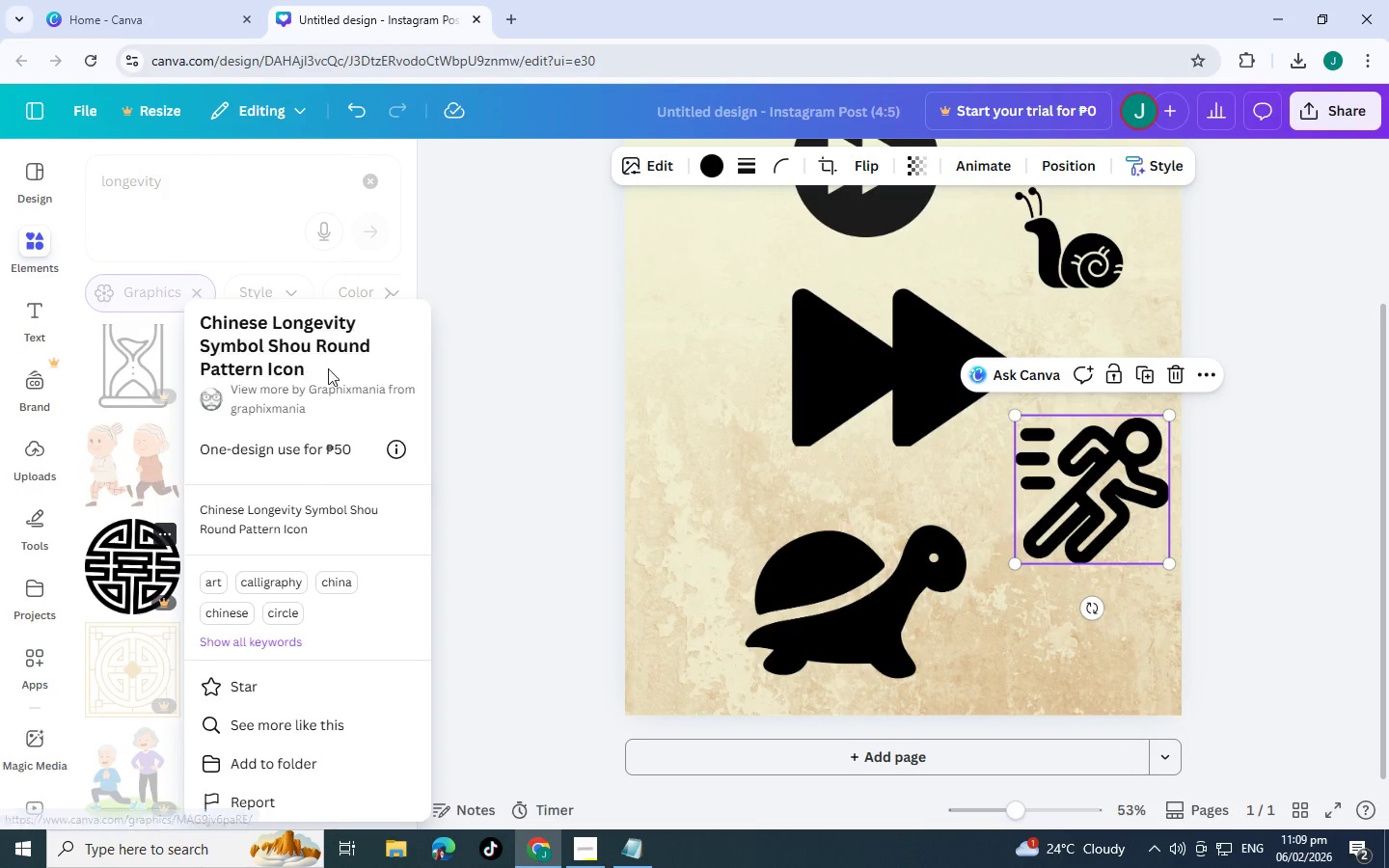 
left_click([490, 367])
 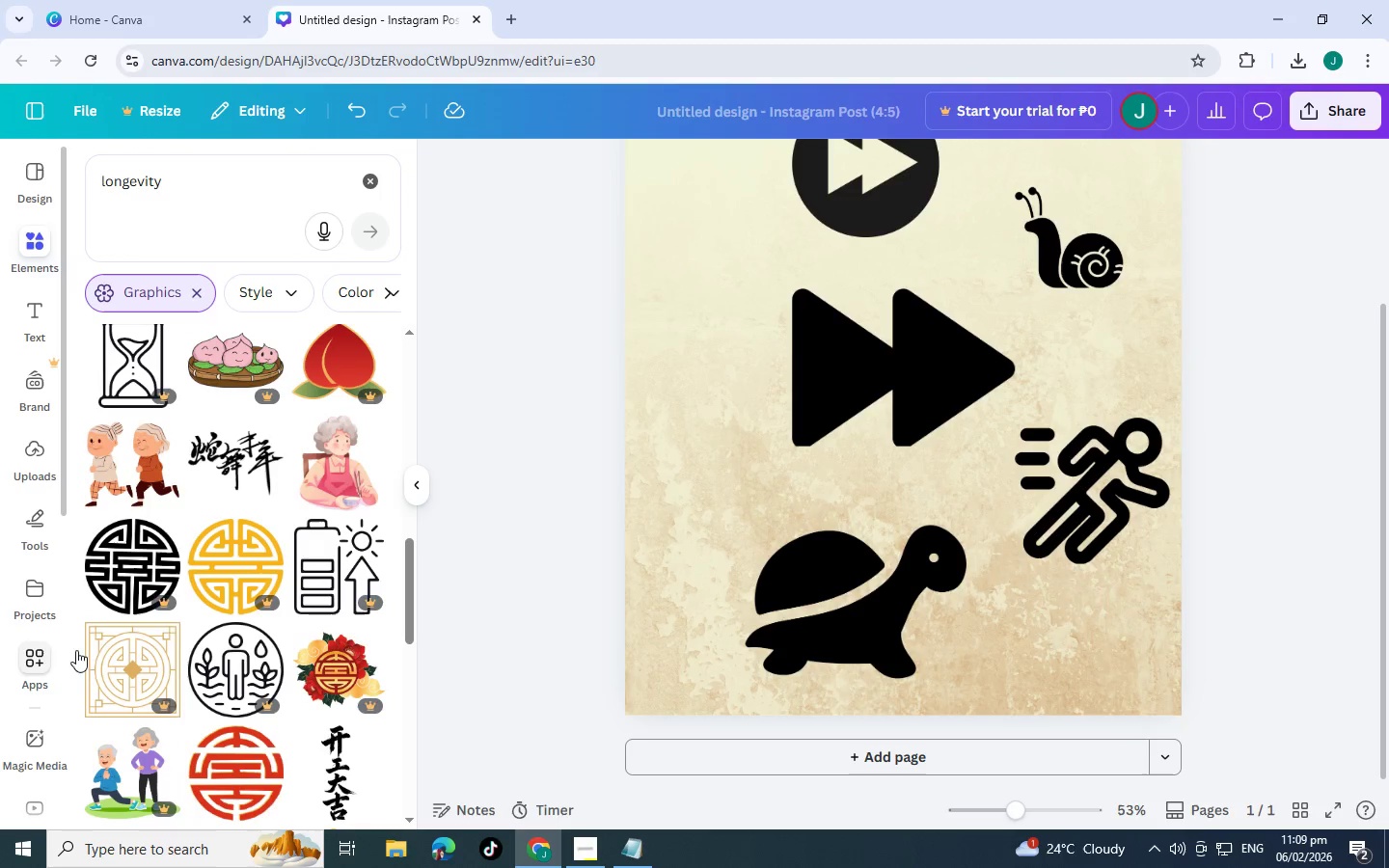 
scroll: coordinate [165, 599], scroll_direction: down, amount: 8.0
 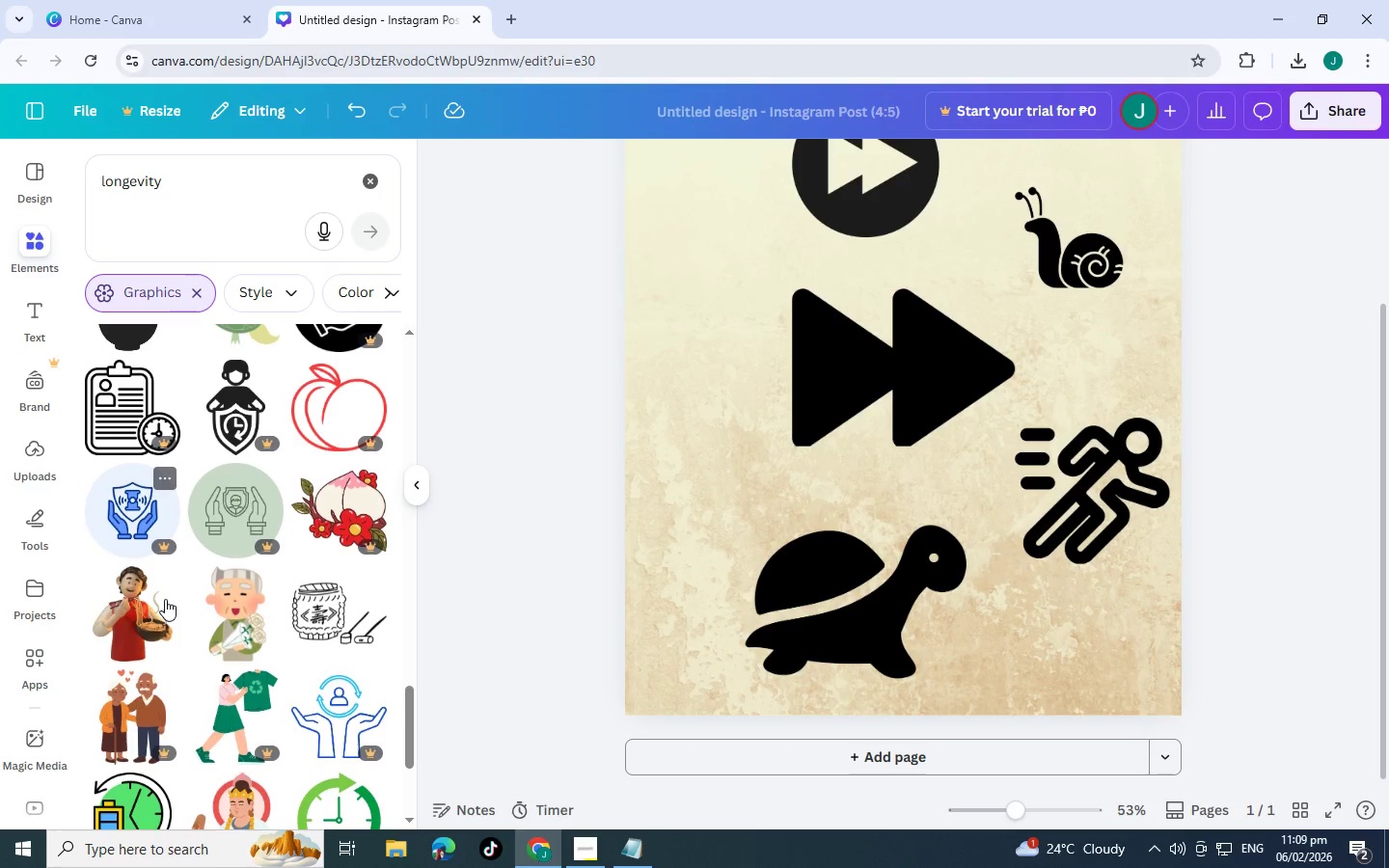 
scroll: coordinate [165, 599], scroll_direction: down, amount: 5.0
 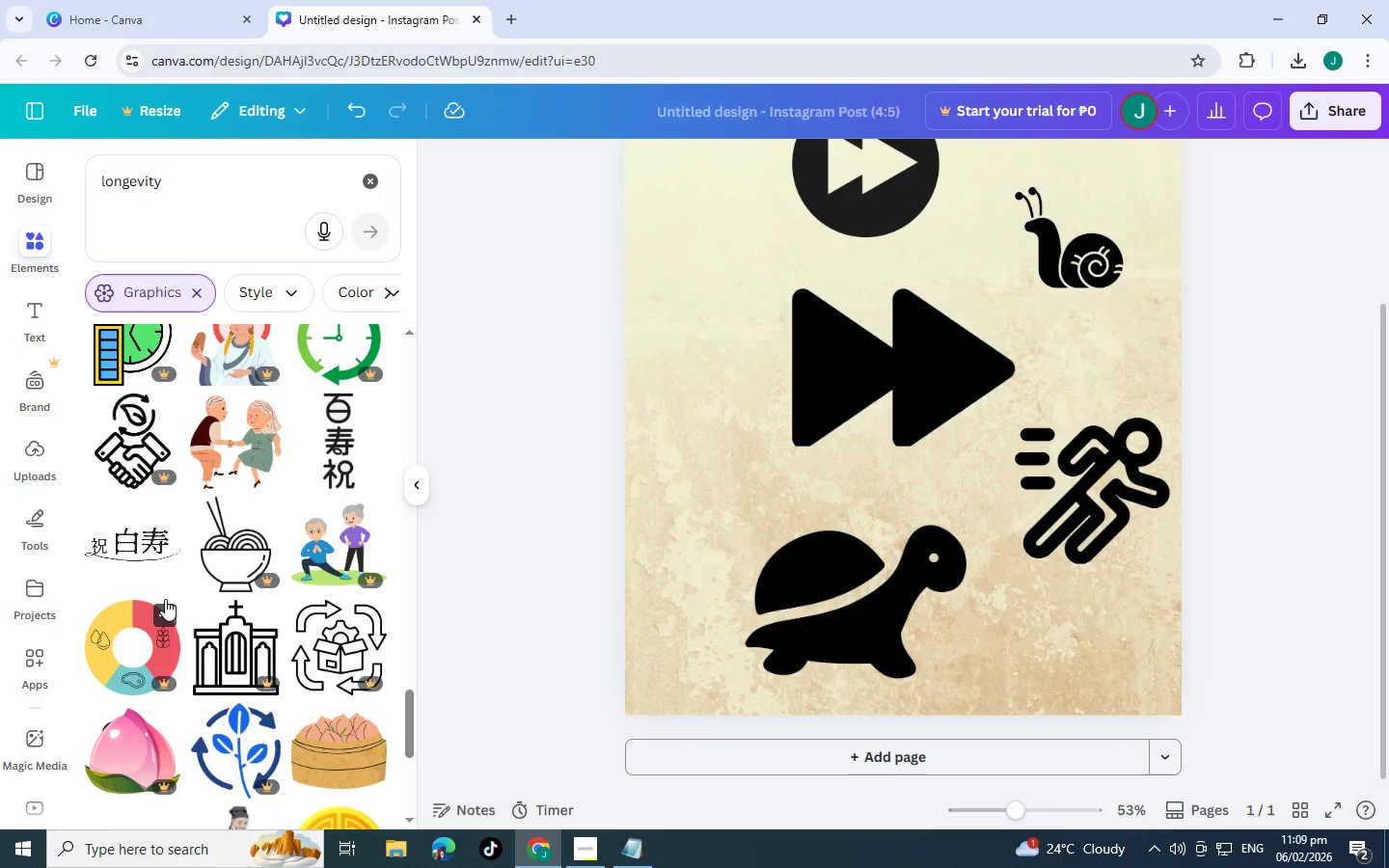 
scroll: coordinate [217, 519], scroll_direction: down, amount: 5.0
 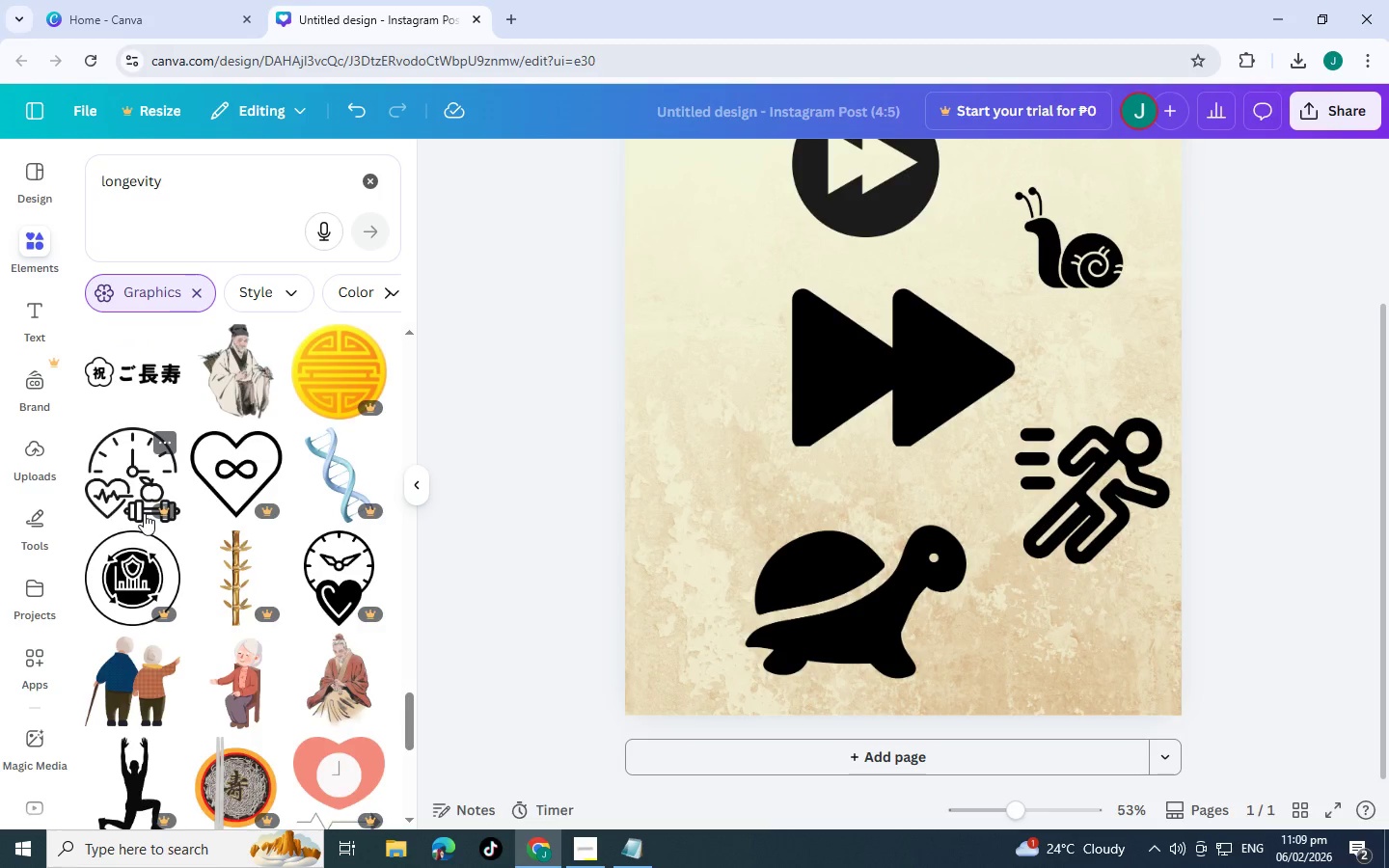 
scroll: coordinate [144, 511], scroll_direction: down, amount: 5.0
 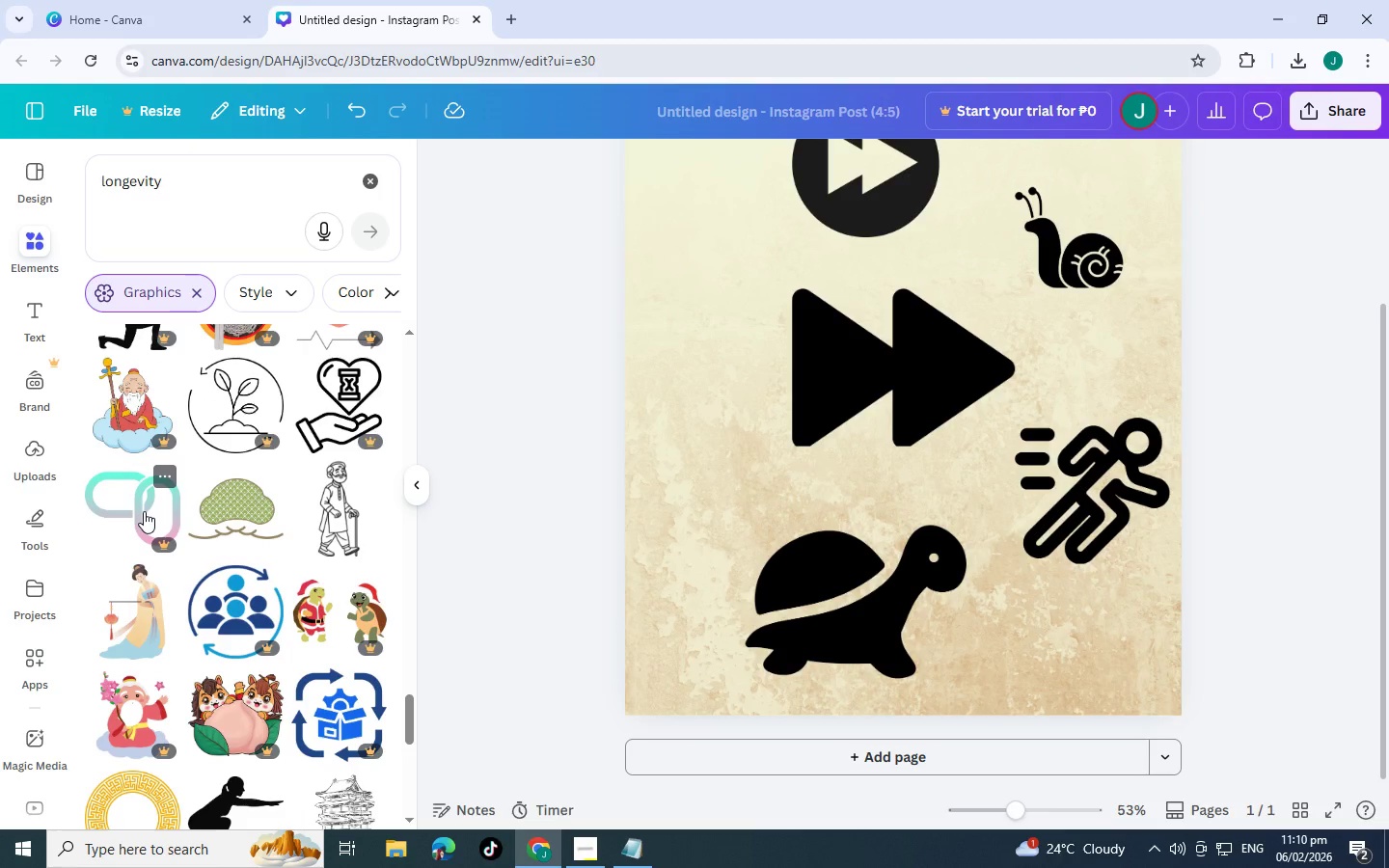 
scroll: coordinate [144, 511], scroll_direction: down, amount: 6.0
 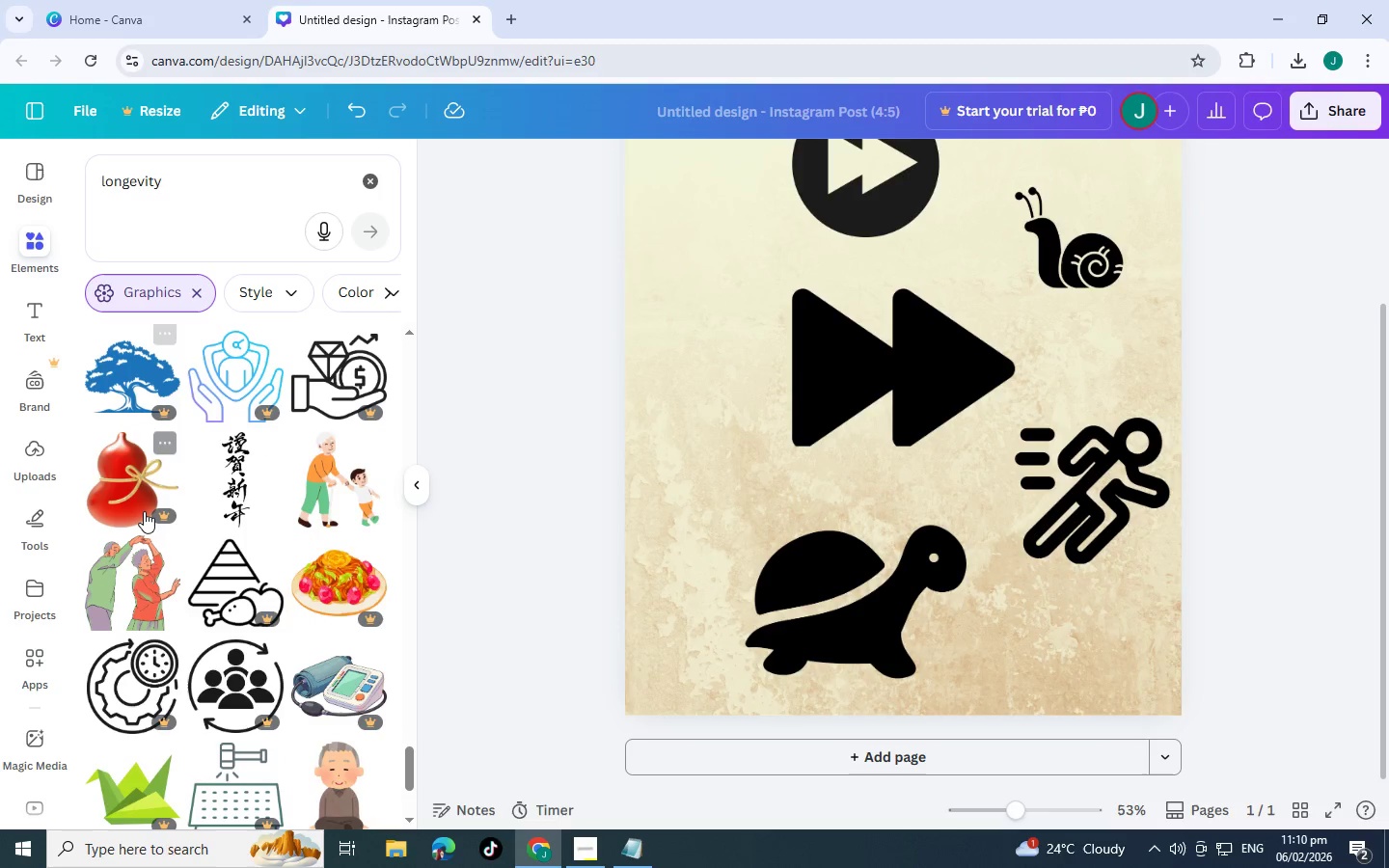 
scroll: coordinate [144, 511], scroll_direction: down, amount: 6.0
 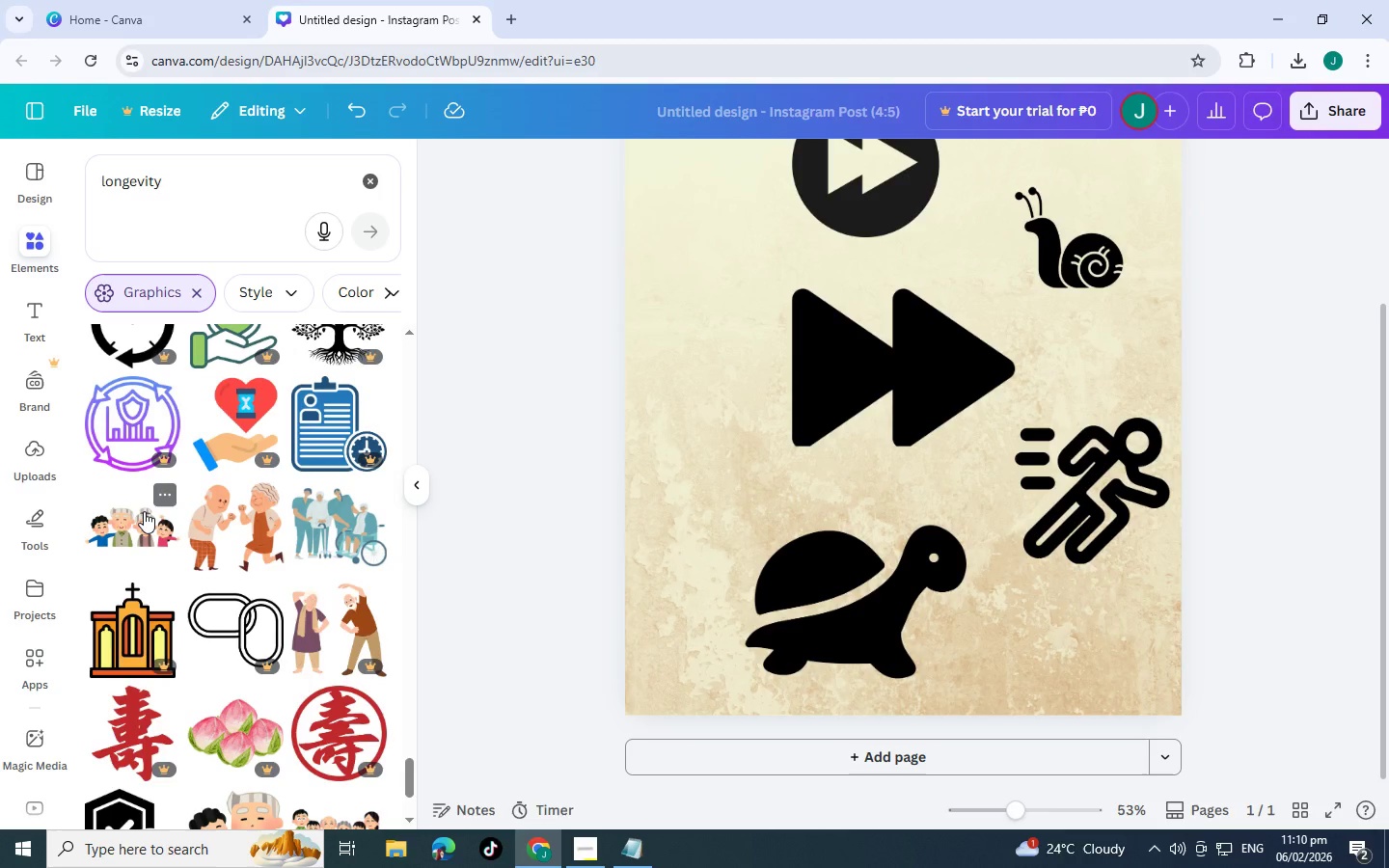 
scroll: coordinate [144, 511], scroll_direction: down, amount: 3.0
 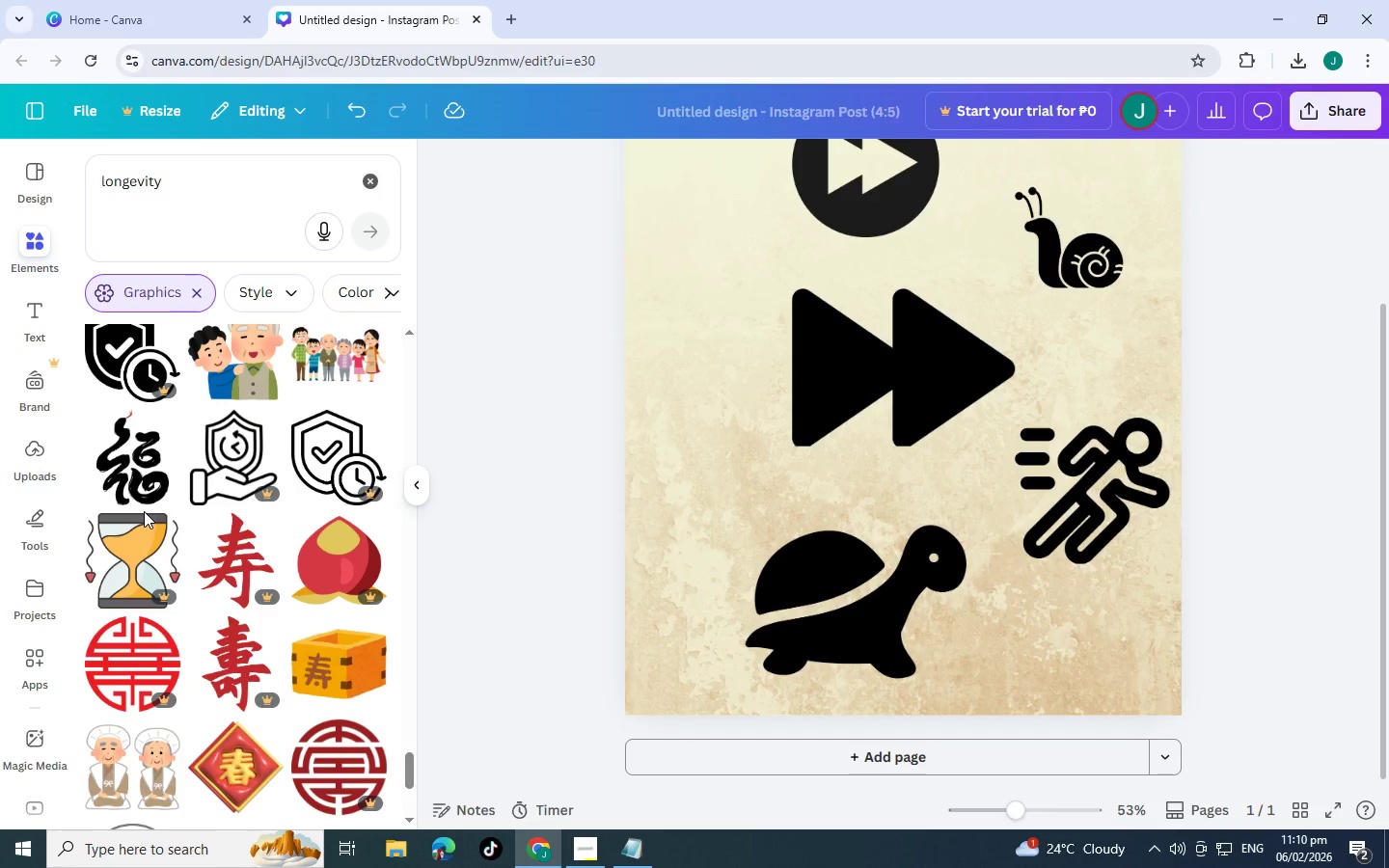 
wait(6.03)
 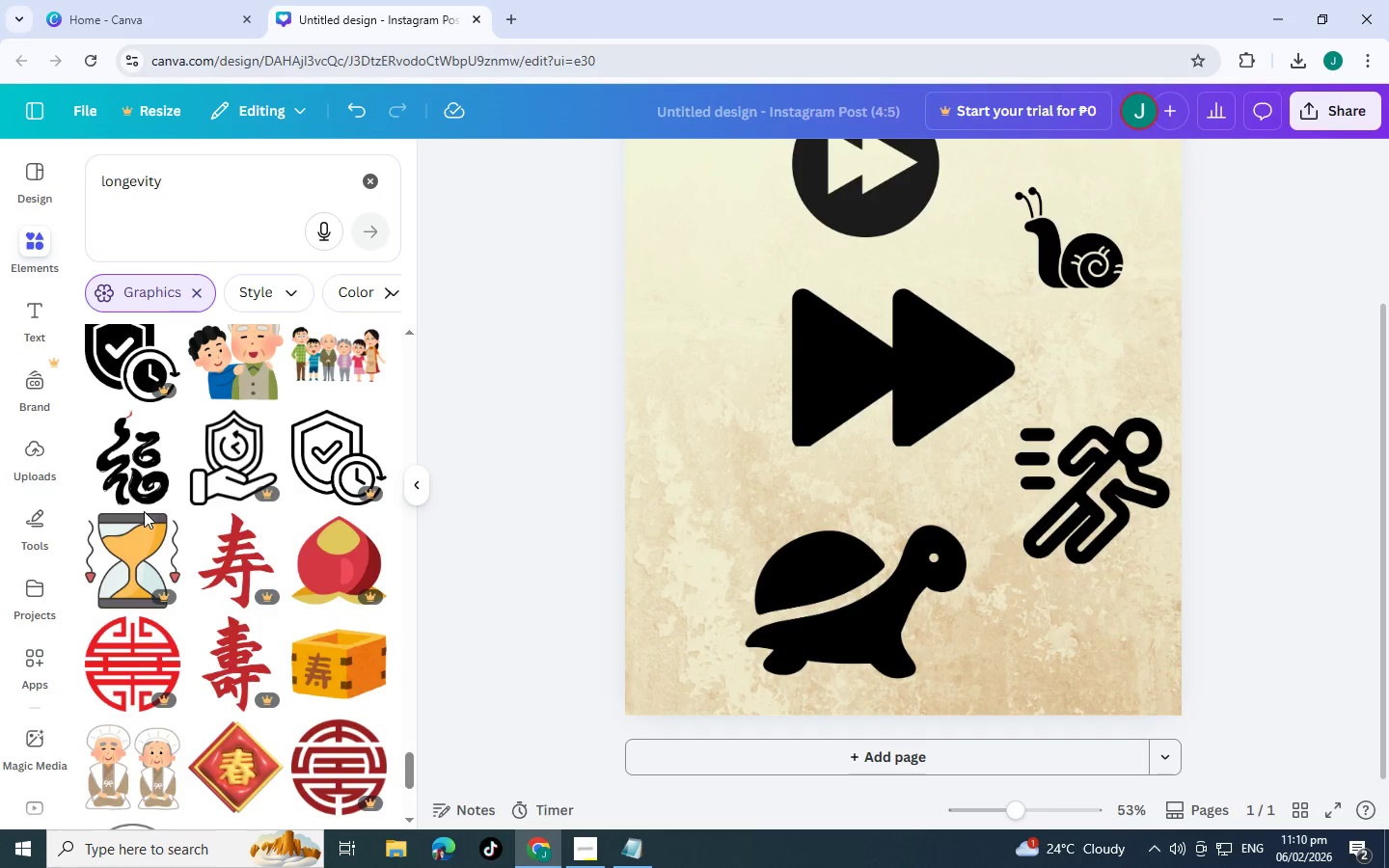 
scroll: coordinate [129, 520], scroll_direction: down, amount: 5.0
 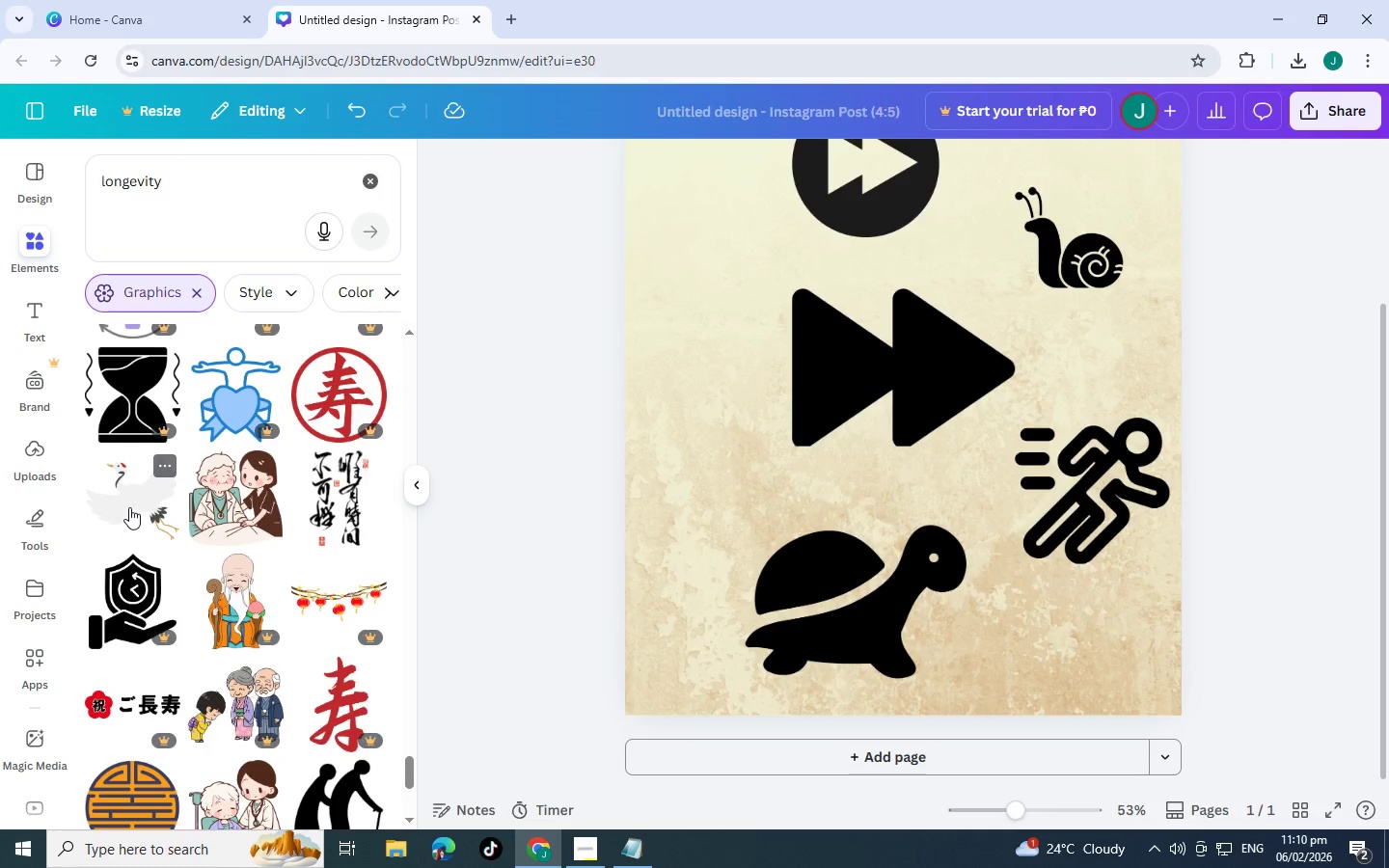 
scroll: coordinate [130, 477], scroll_direction: down, amount: 9.0
 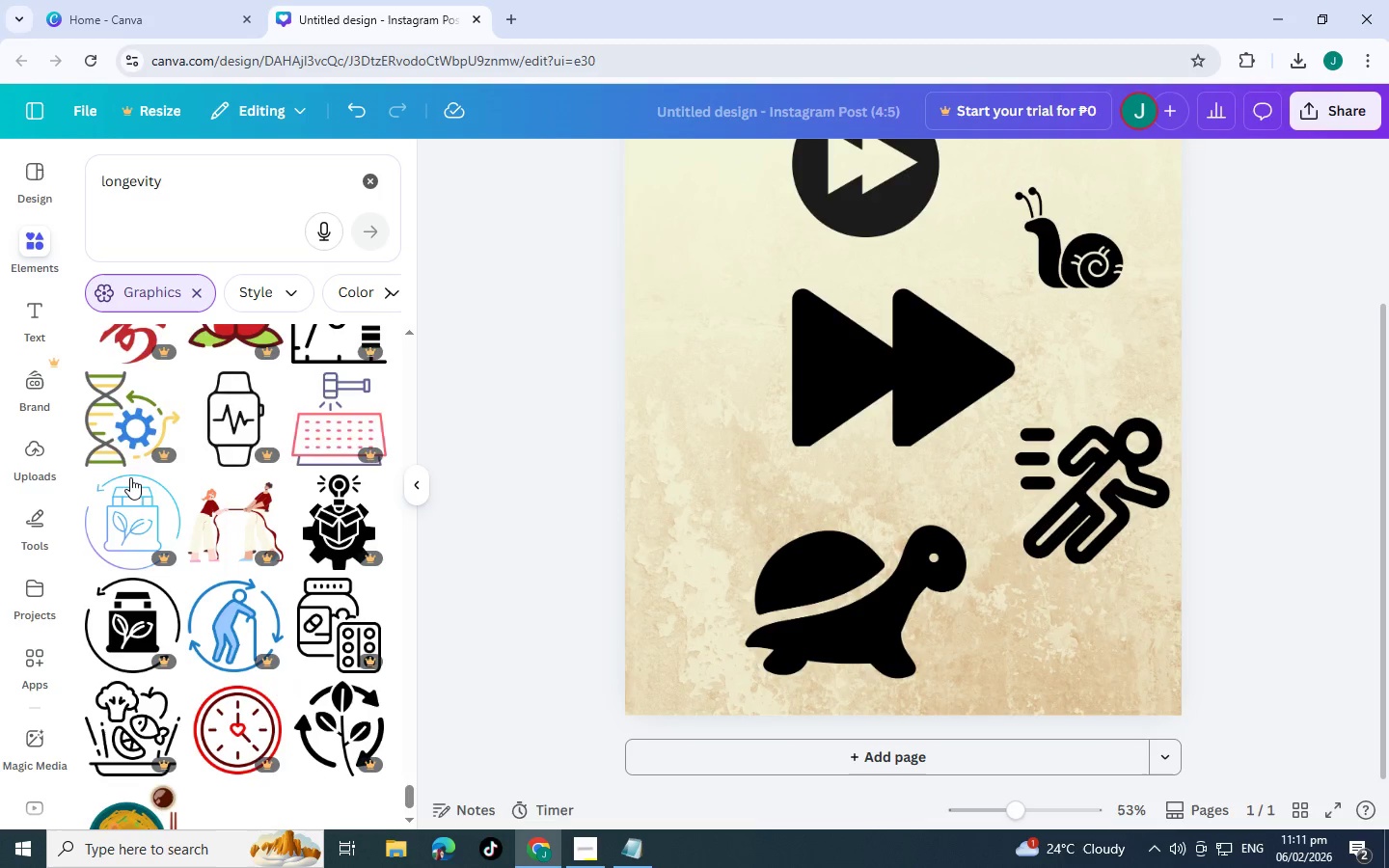 
scroll: coordinate [370, 608], scroll_direction: down, amount: 5.0
 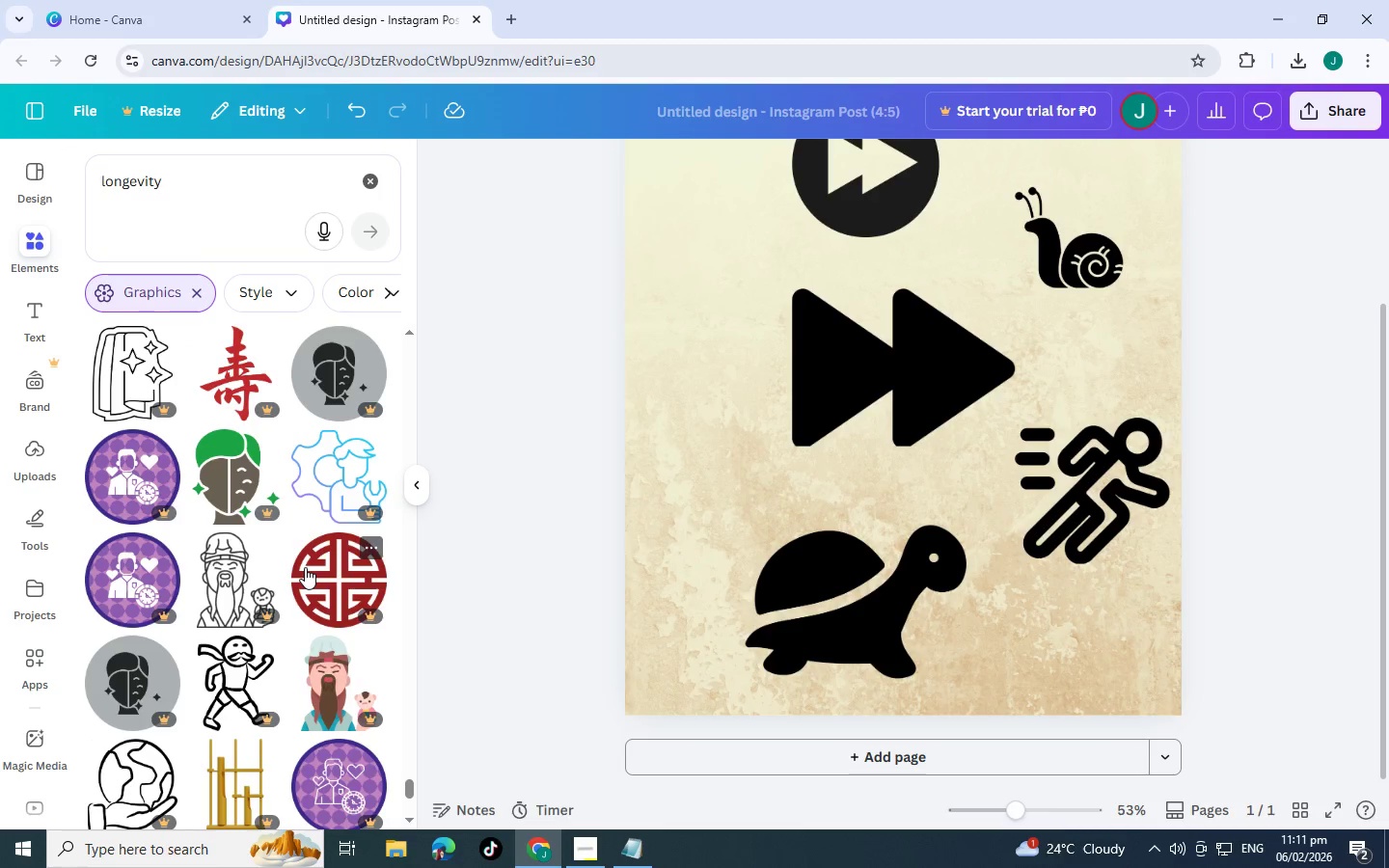 
scroll: coordinate [303, 565], scroll_direction: up, amount: 2.0
 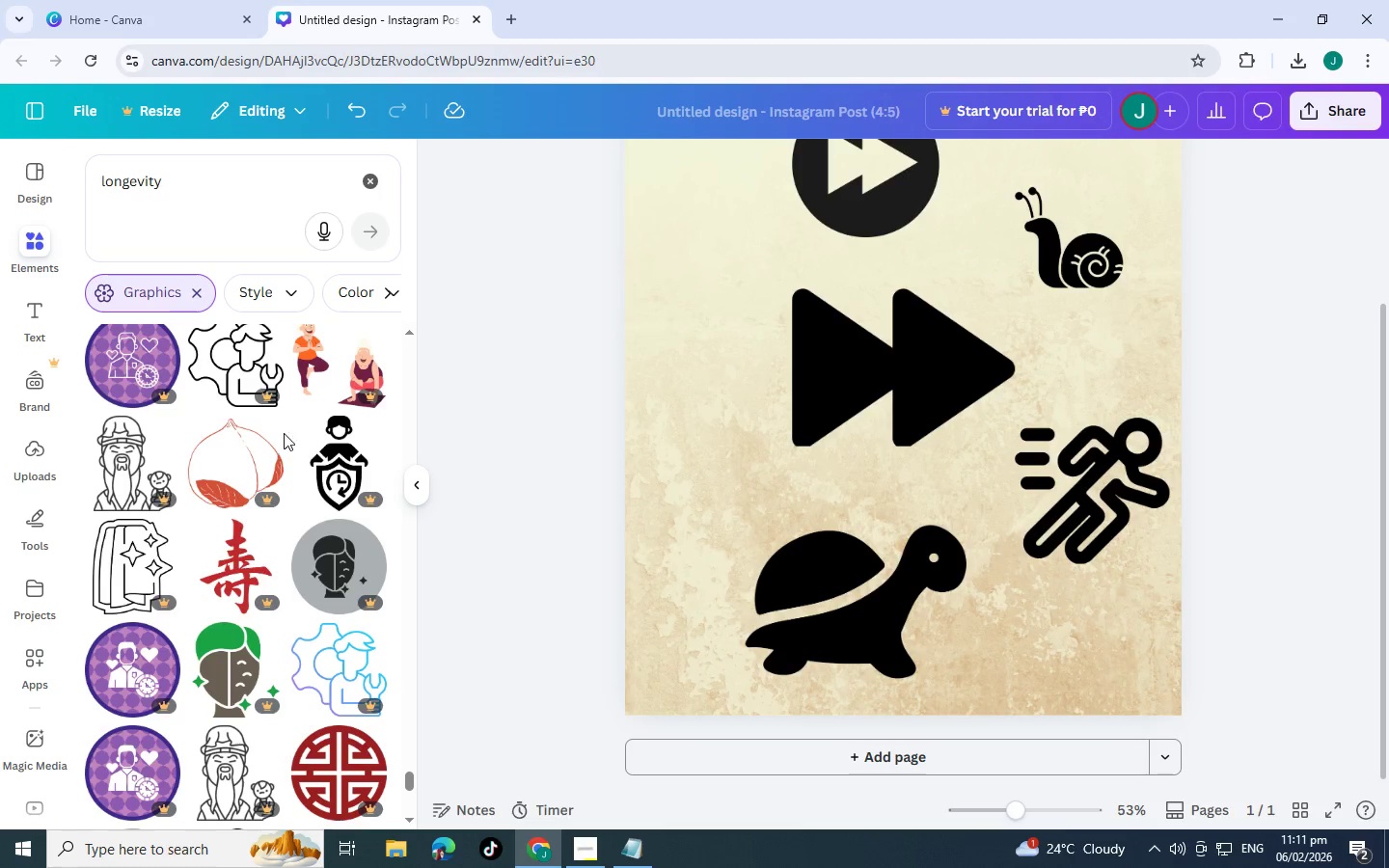 
left_click([267, 431])
 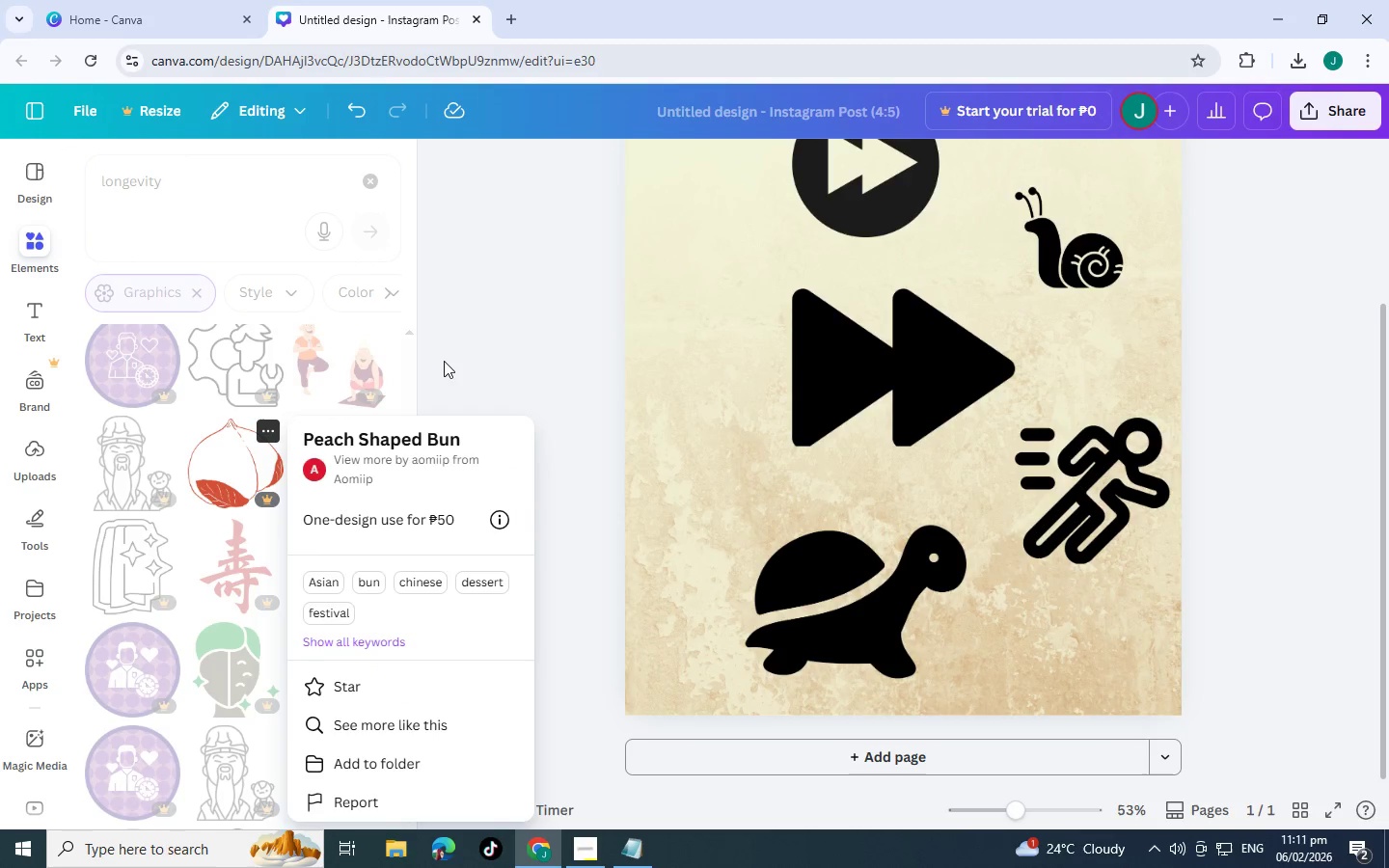 
left_click([449, 358])
 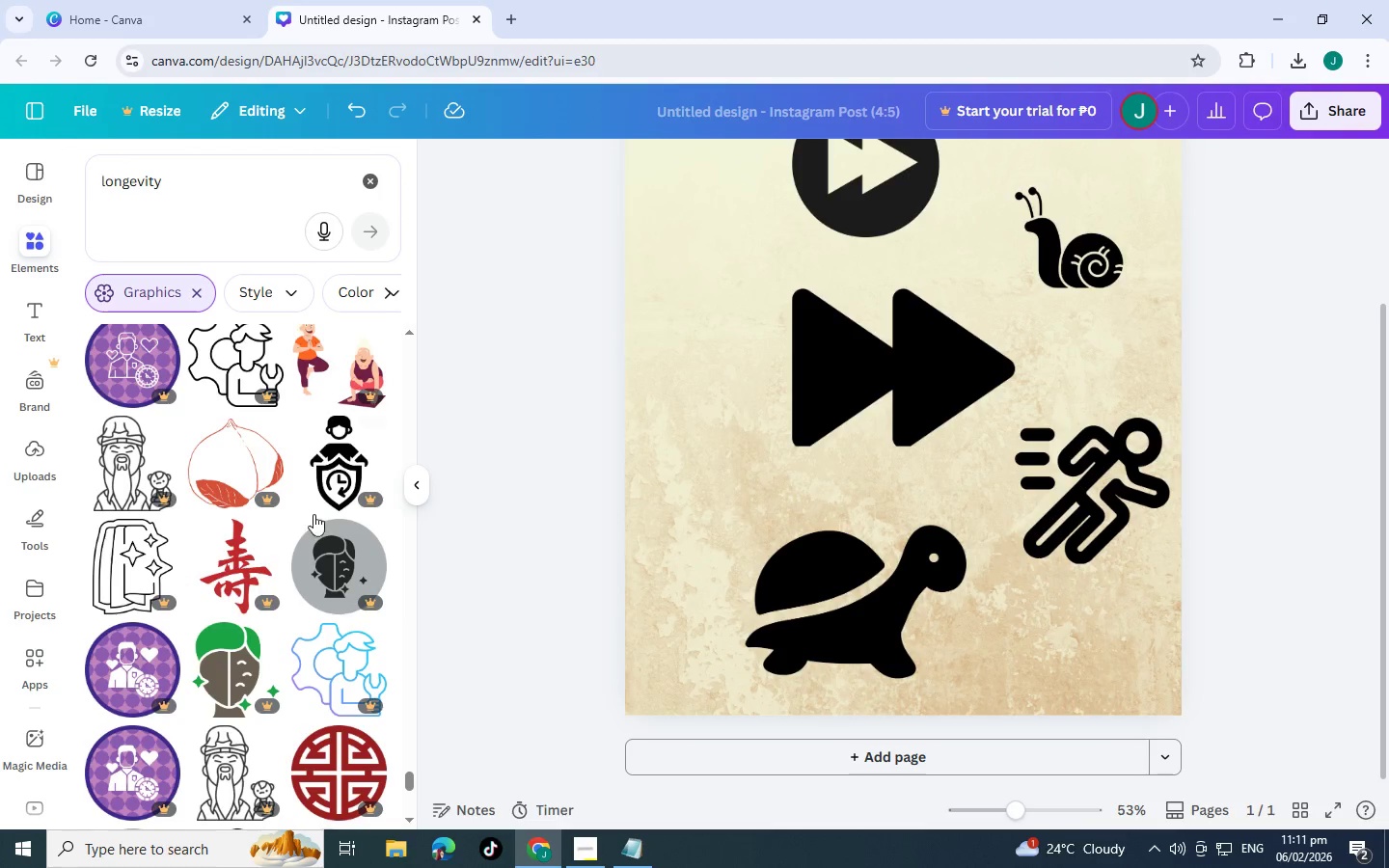 
scroll: coordinate [194, 476], scroll_direction: down, amount: 9.0
 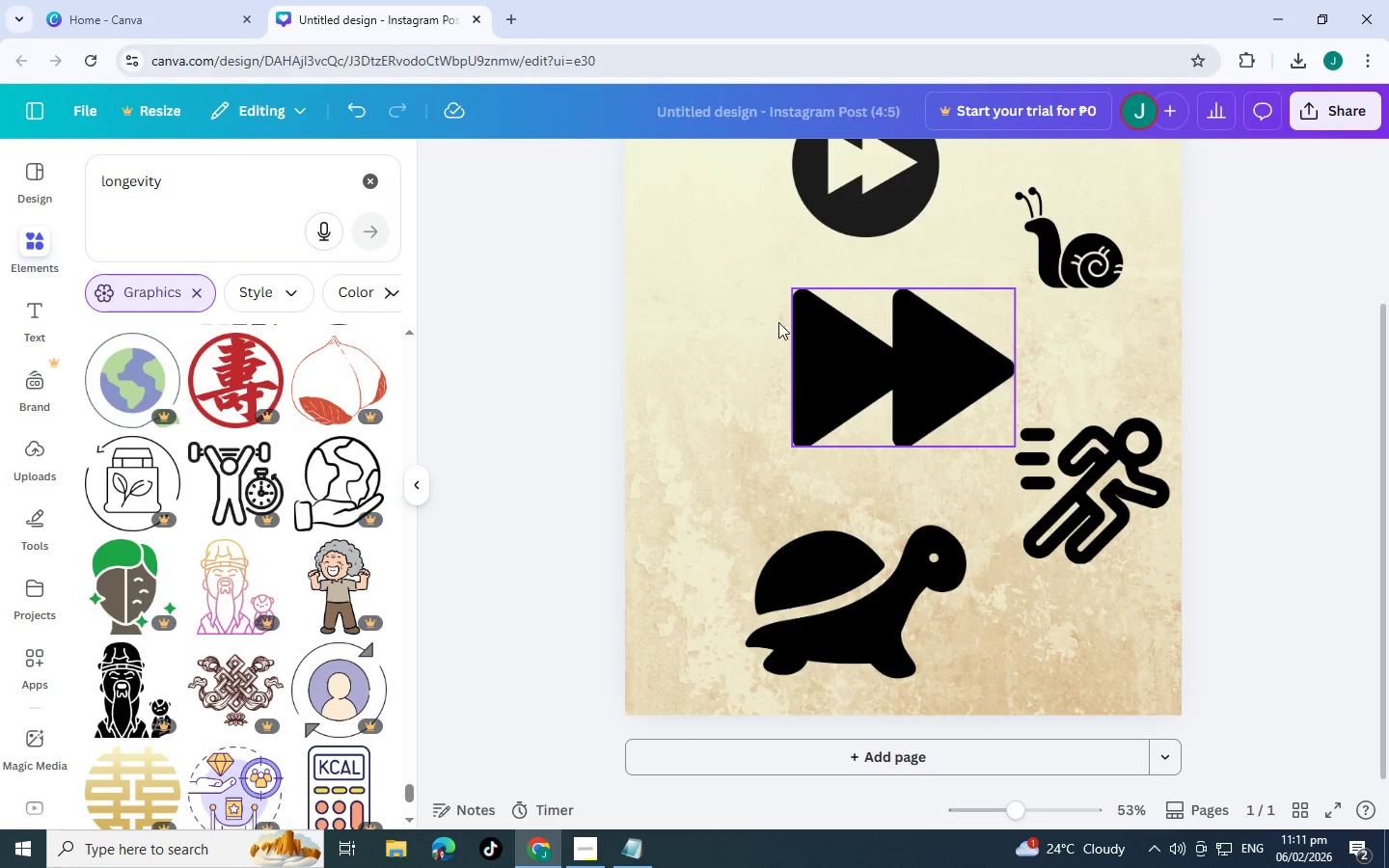 
left_click([632, 306])
 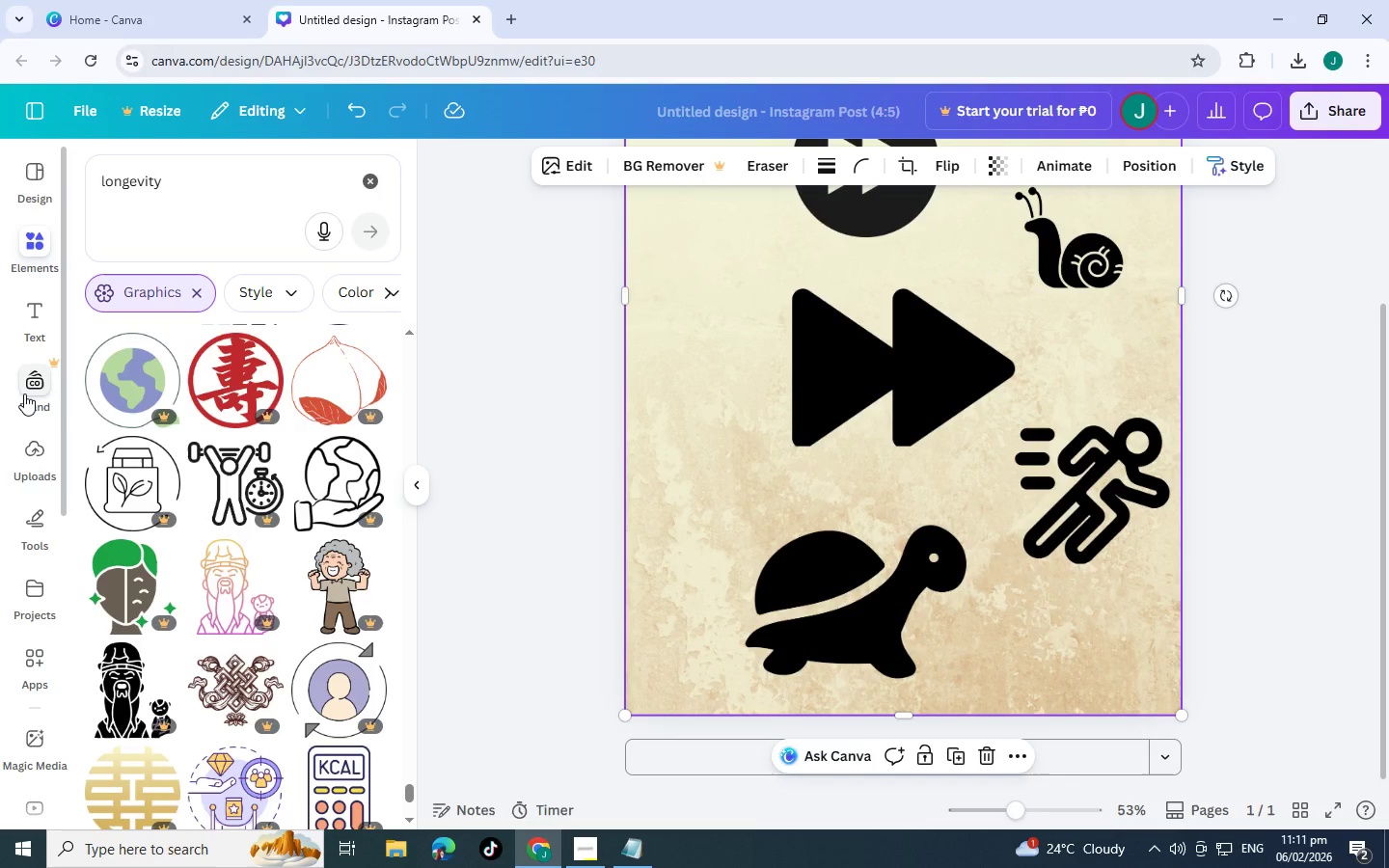 
left_click([24, 393])
 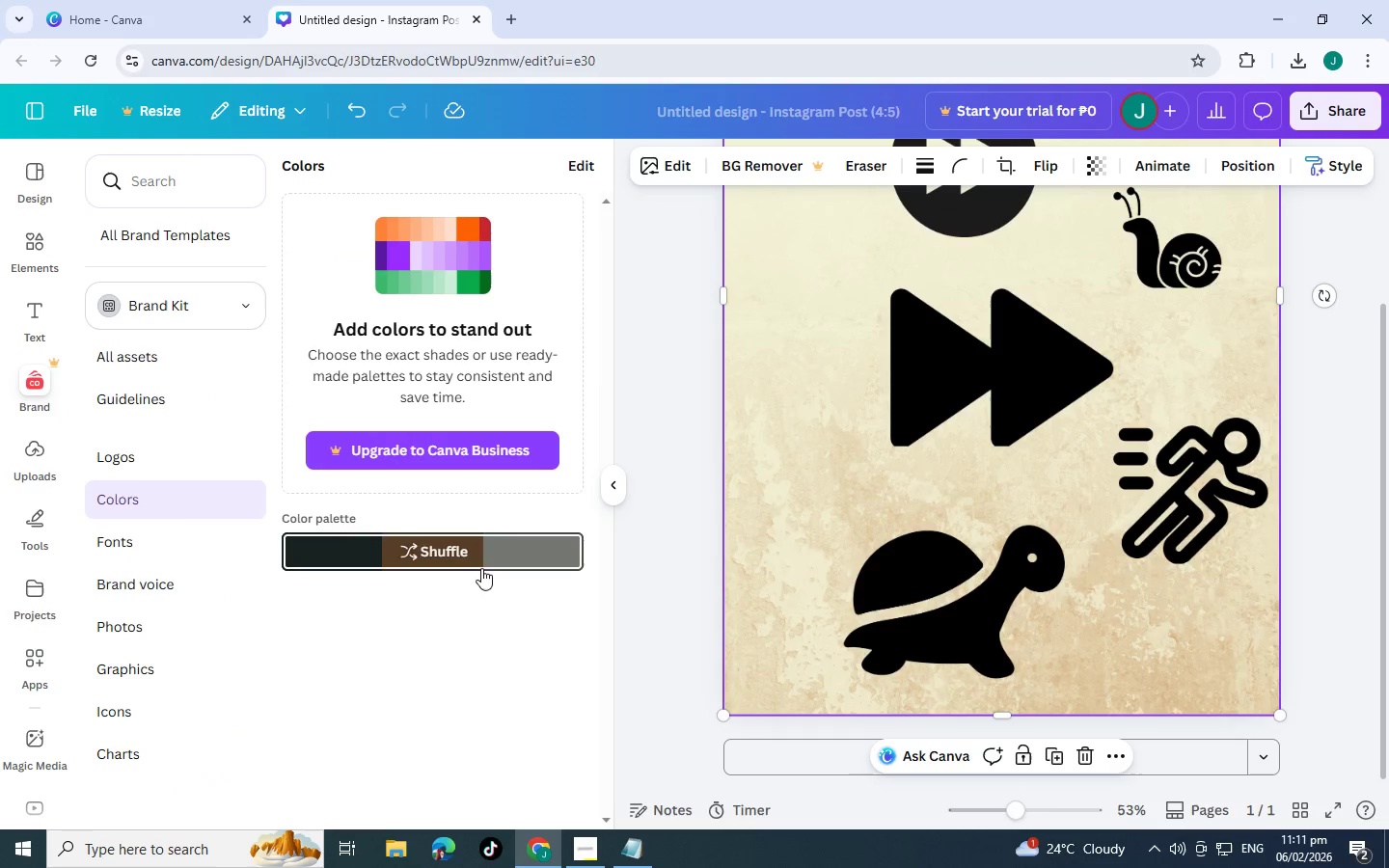 
left_click([470, 558])
 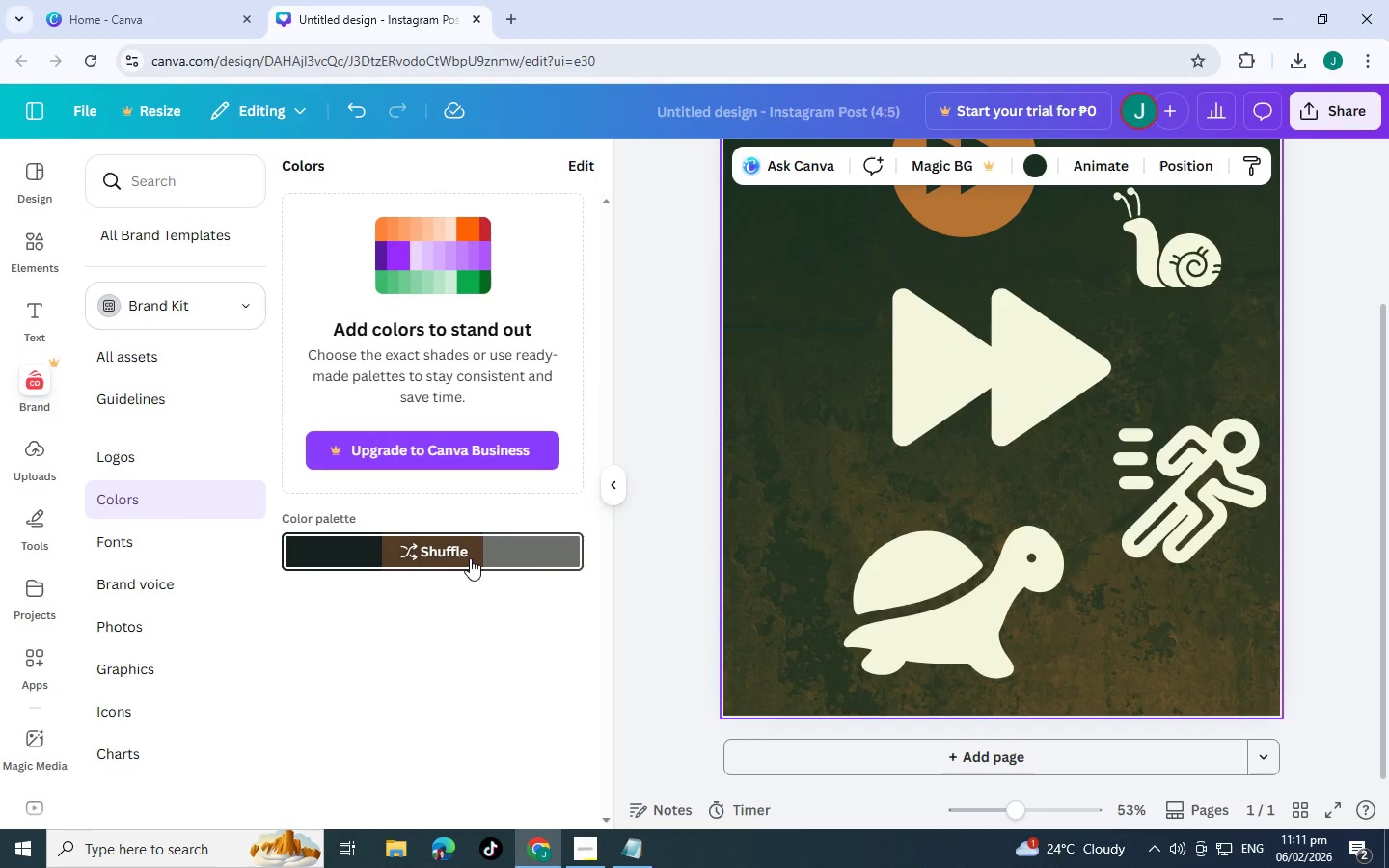 
scroll: coordinate [750, 535], scroll_direction: up, amount: 10.0
 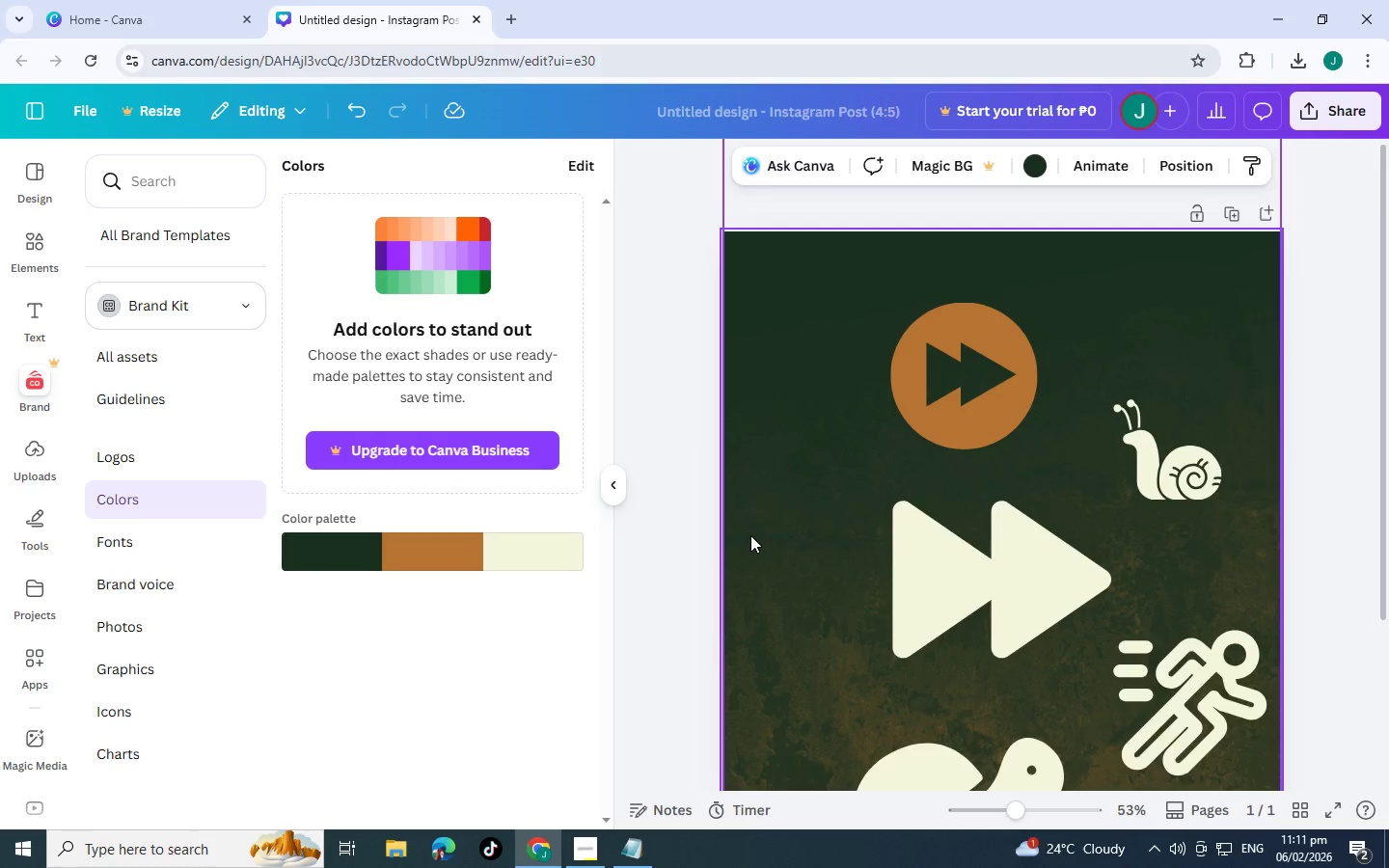 
scroll: coordinate [750, 535], scroll_direction: down, amount: 2.0
 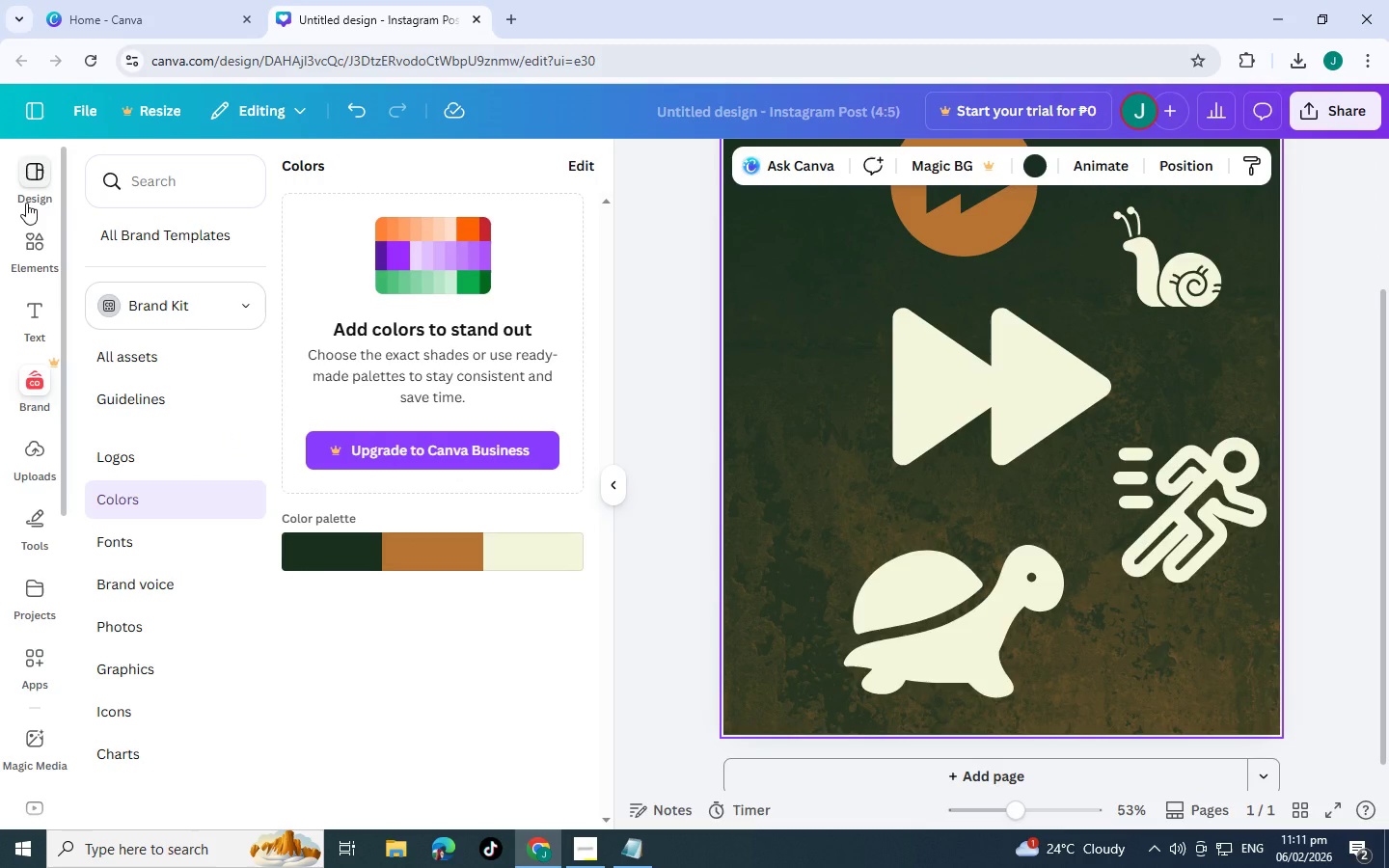 
left_click([34, 246])
 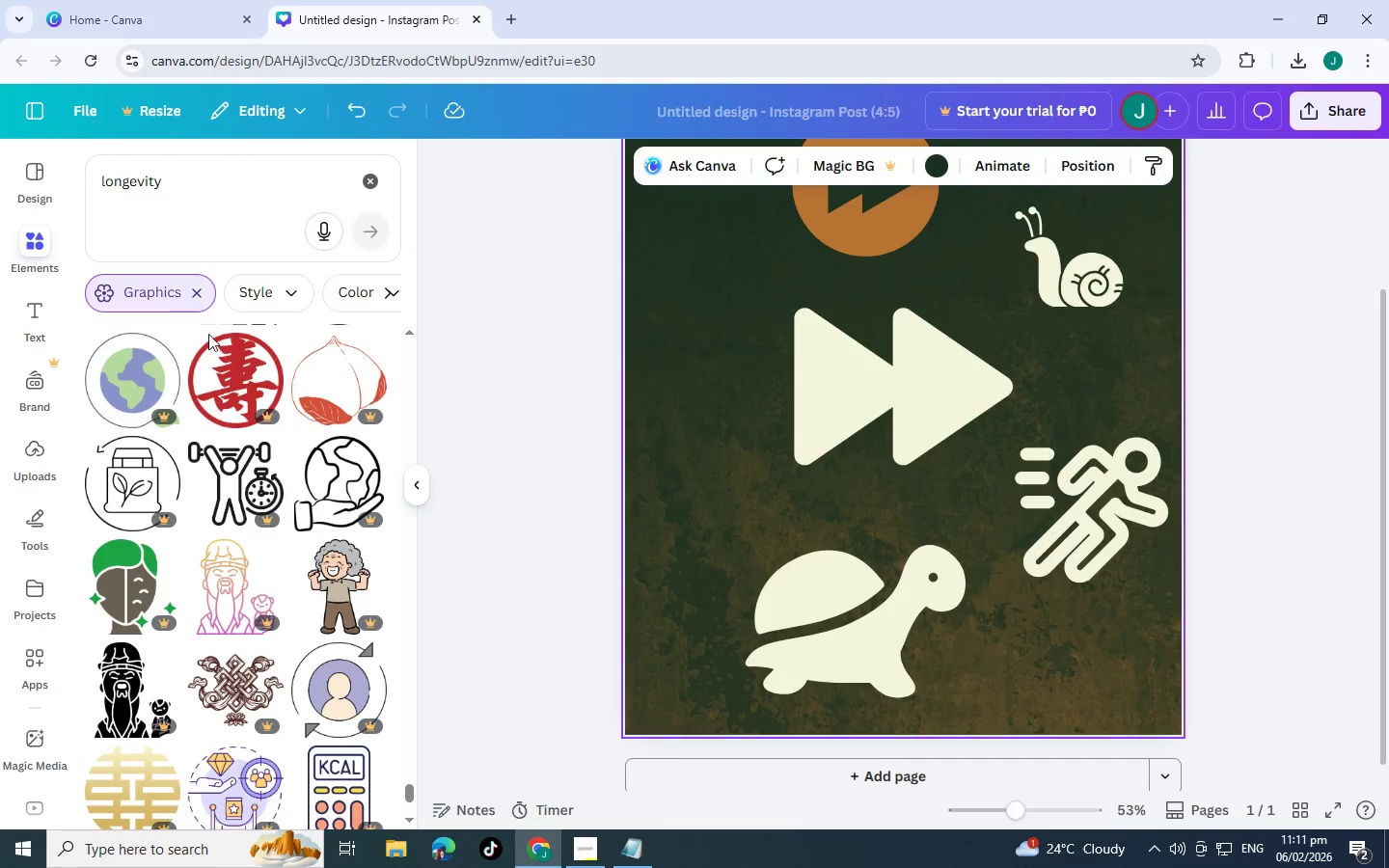 
scroll: coordinate [123, 480], scroll_direction: down, amount: 14.0
 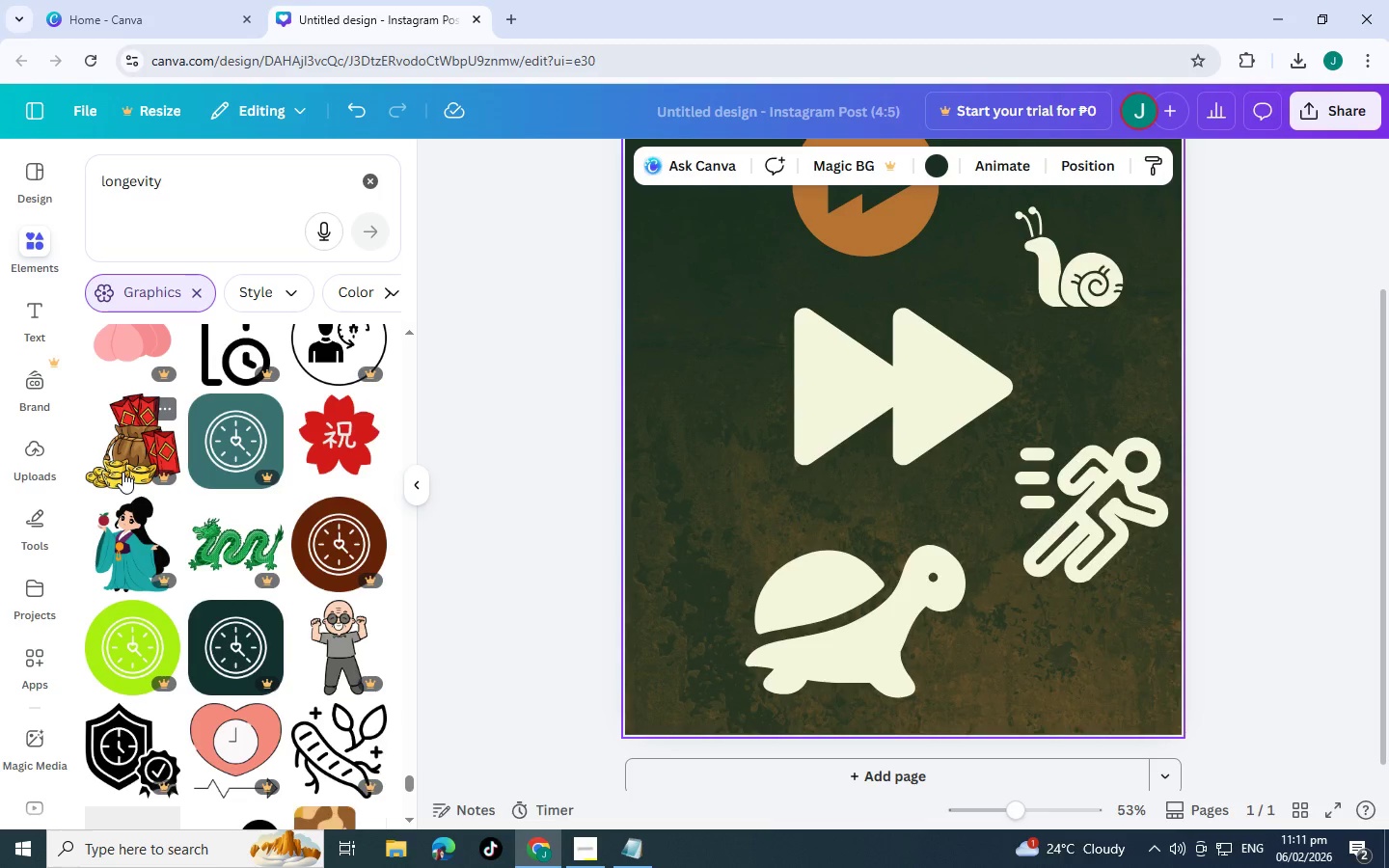 
scroll: coordinate [124, 456], scroll_direction: down, amount: 6.0
 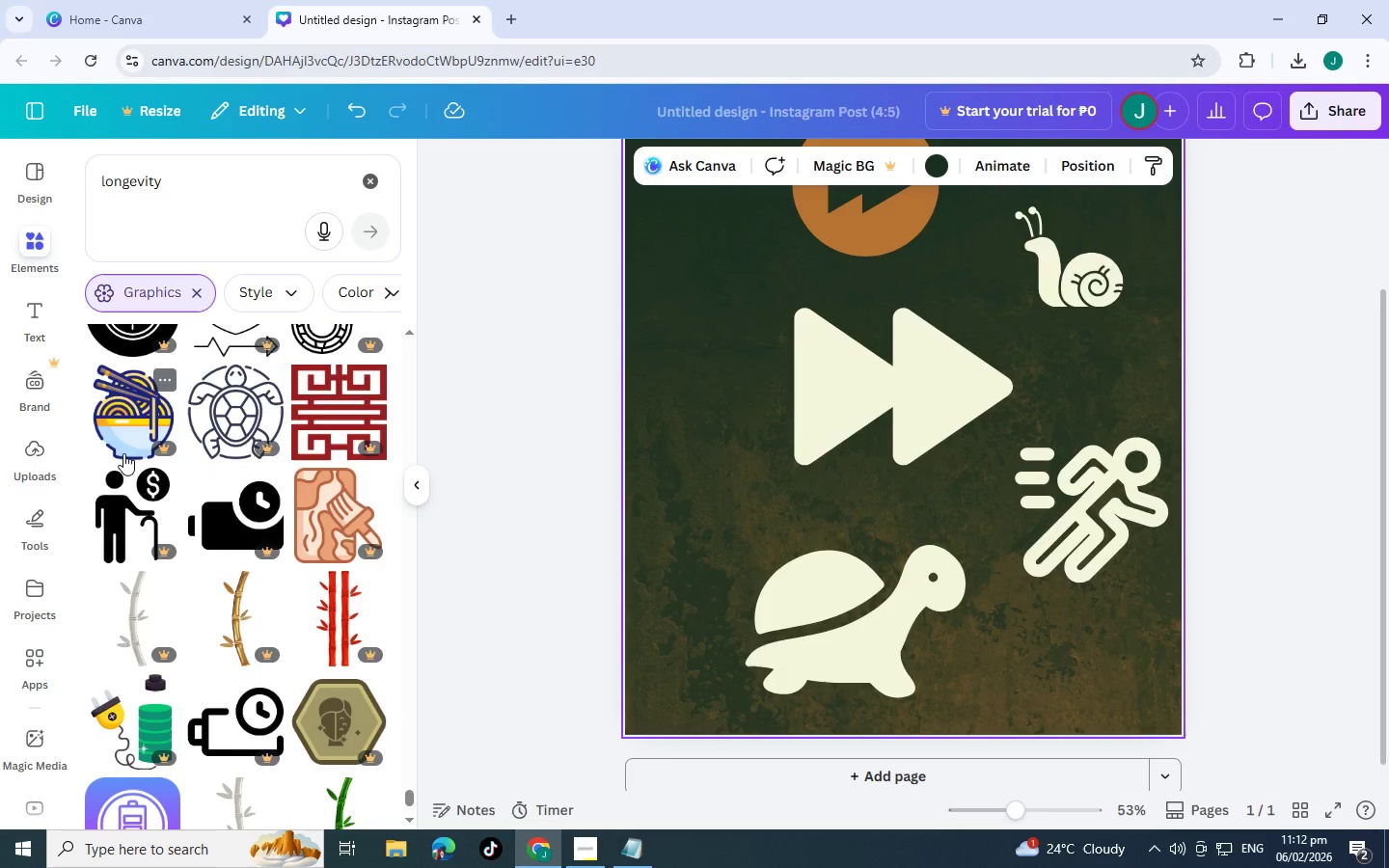 
scroll: coordinate [125, 438], scroll_direction: down, amount: 5.0
 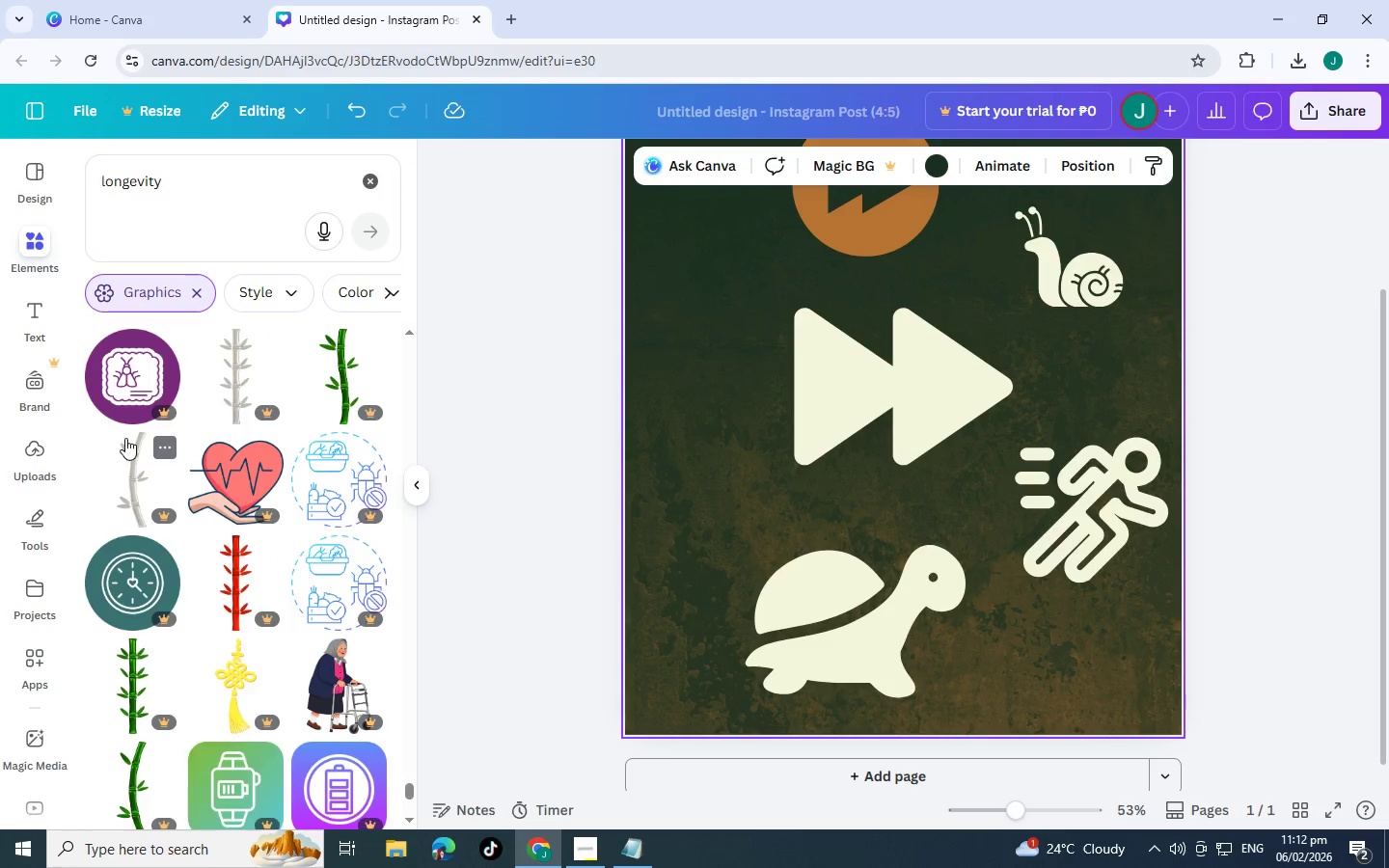 
scroll: coordinate [125, 434], scroll_direction: down, amount: 5.0
 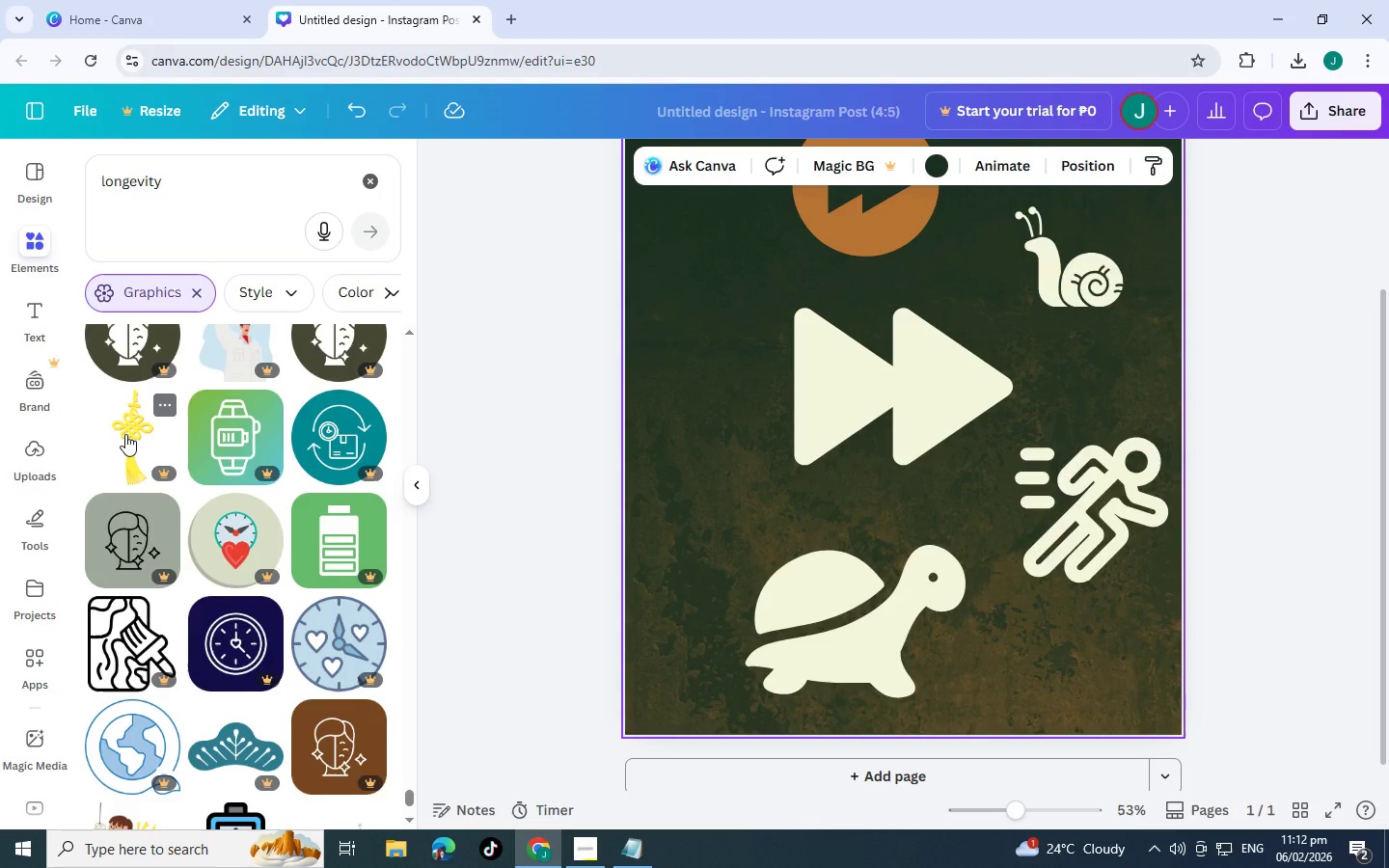 
scroll: coordinate [330, 505], scroll_direction: down, amount: 11.0
 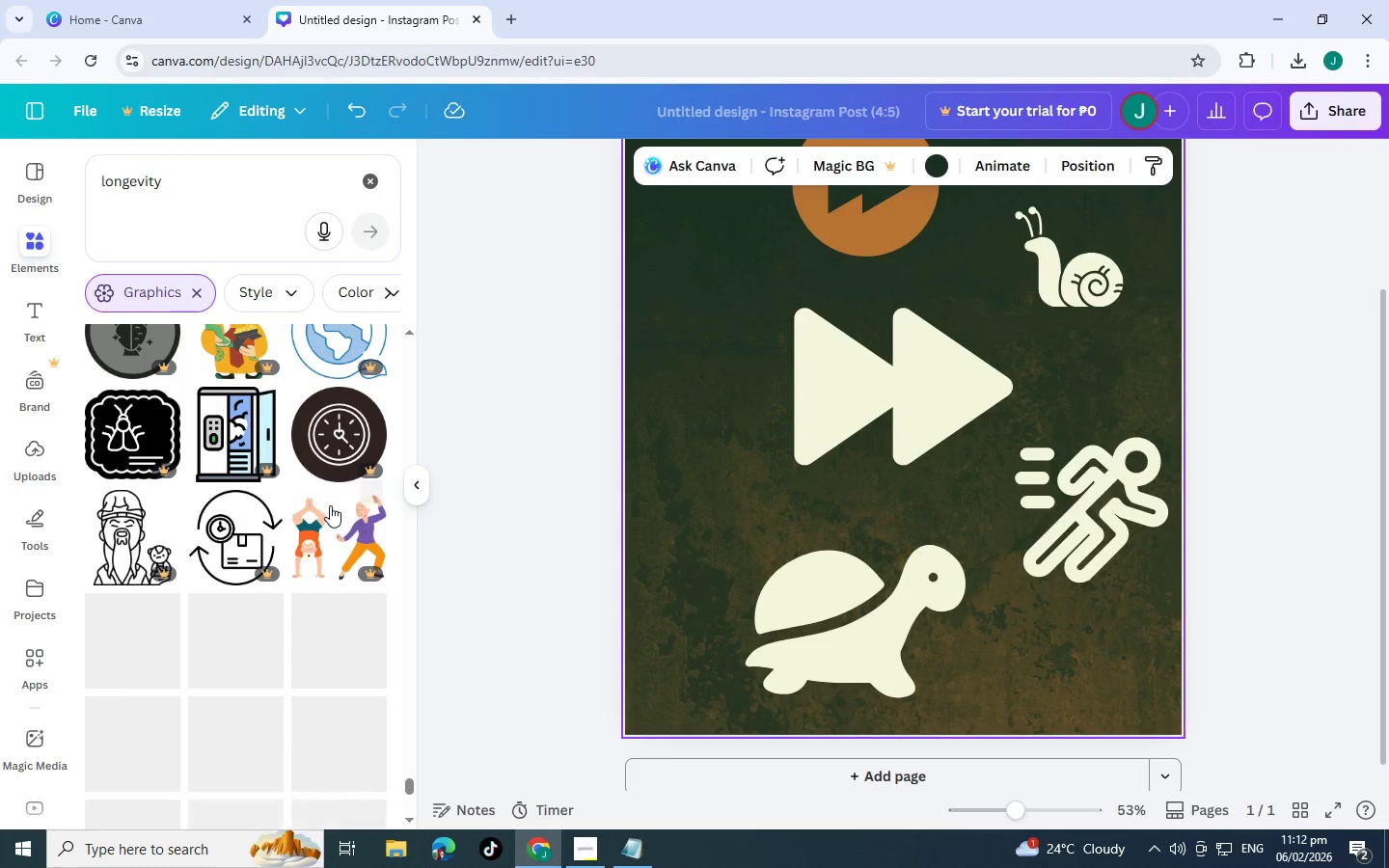 
scroll: coordinate [195, 505], scroll_direction: down, amount: 6.0
 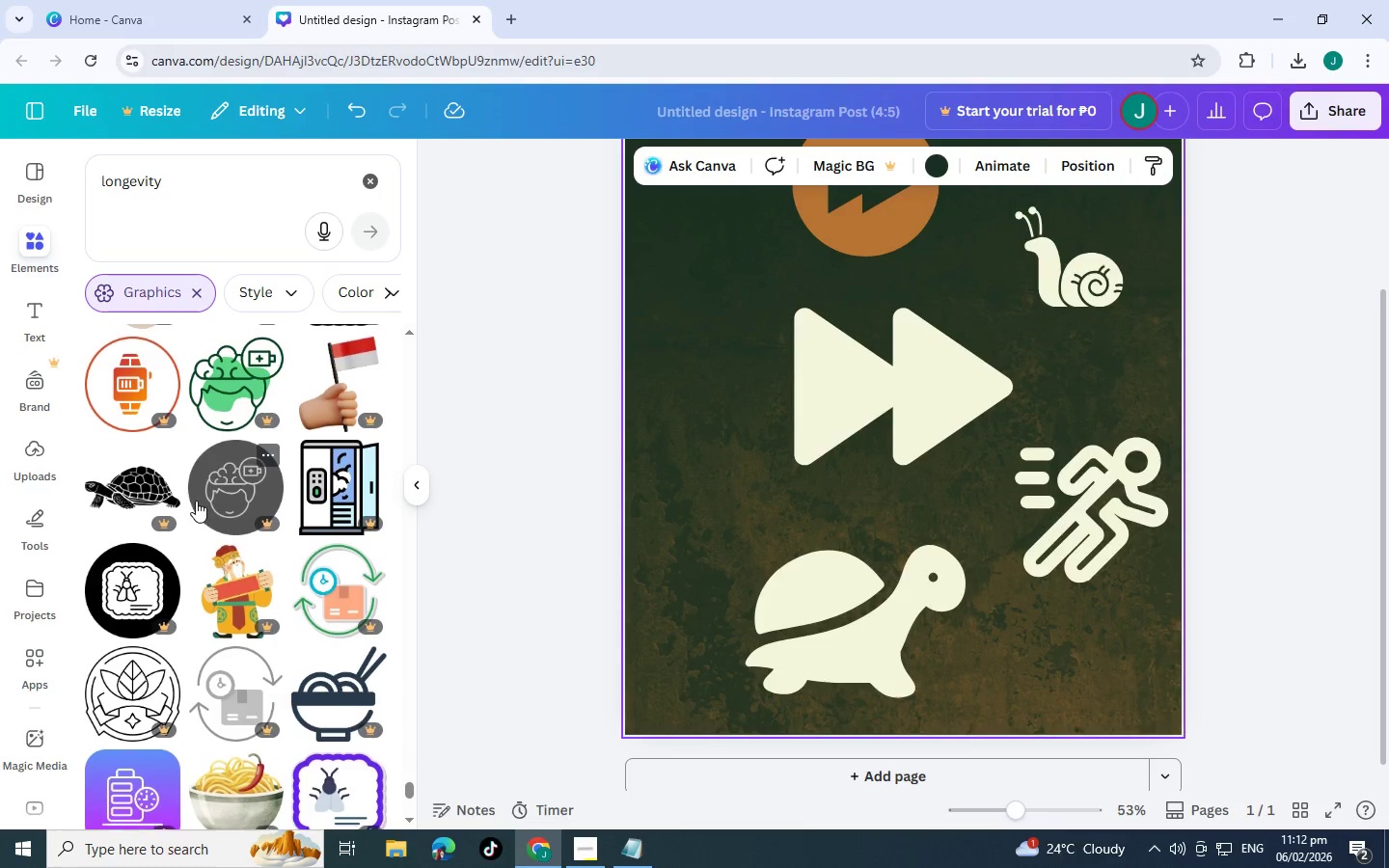 
scroll: coordinate [198, 495], scroll_direction: down, amount: 5.0
 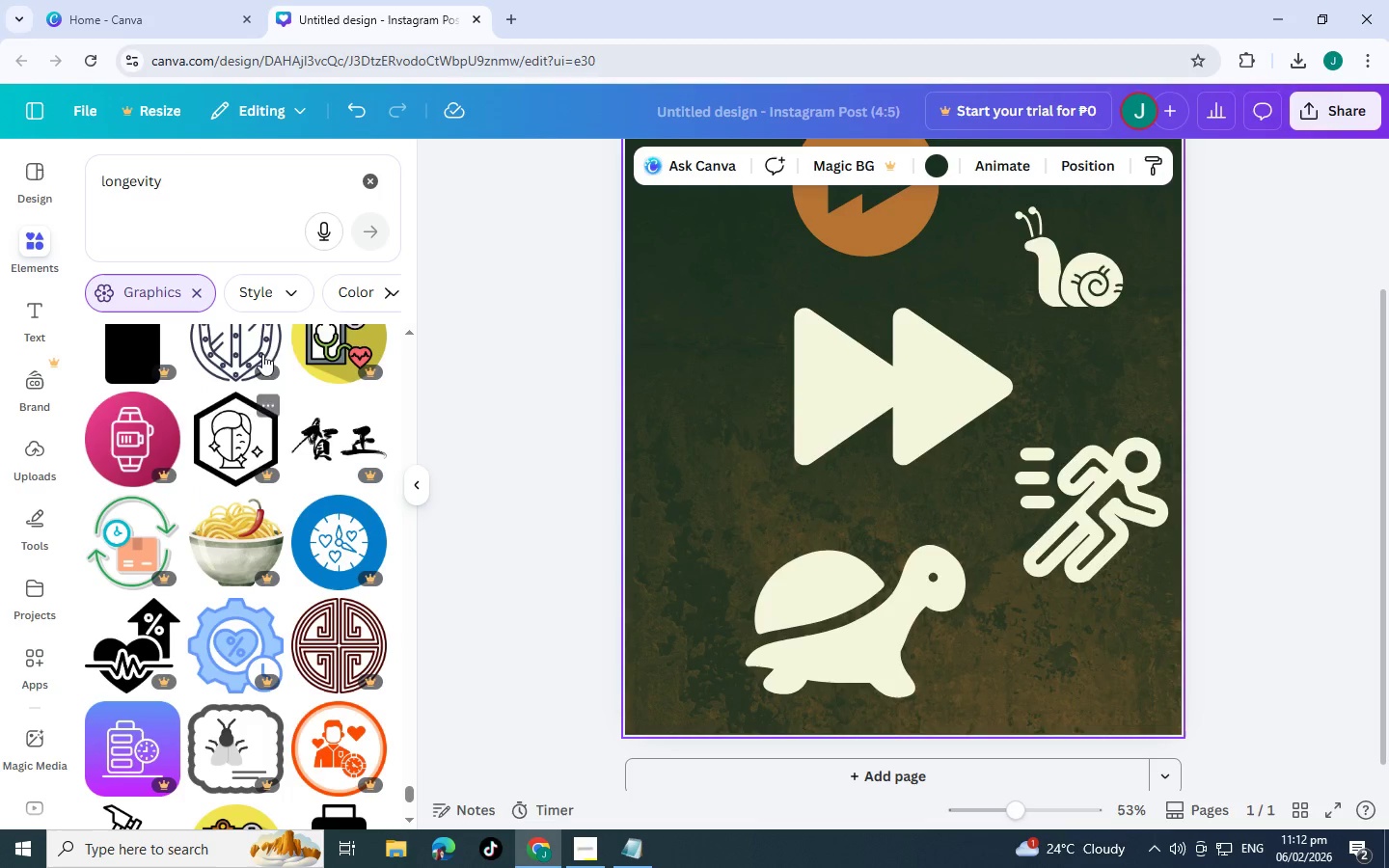 
key(Alt+AltLeft)
 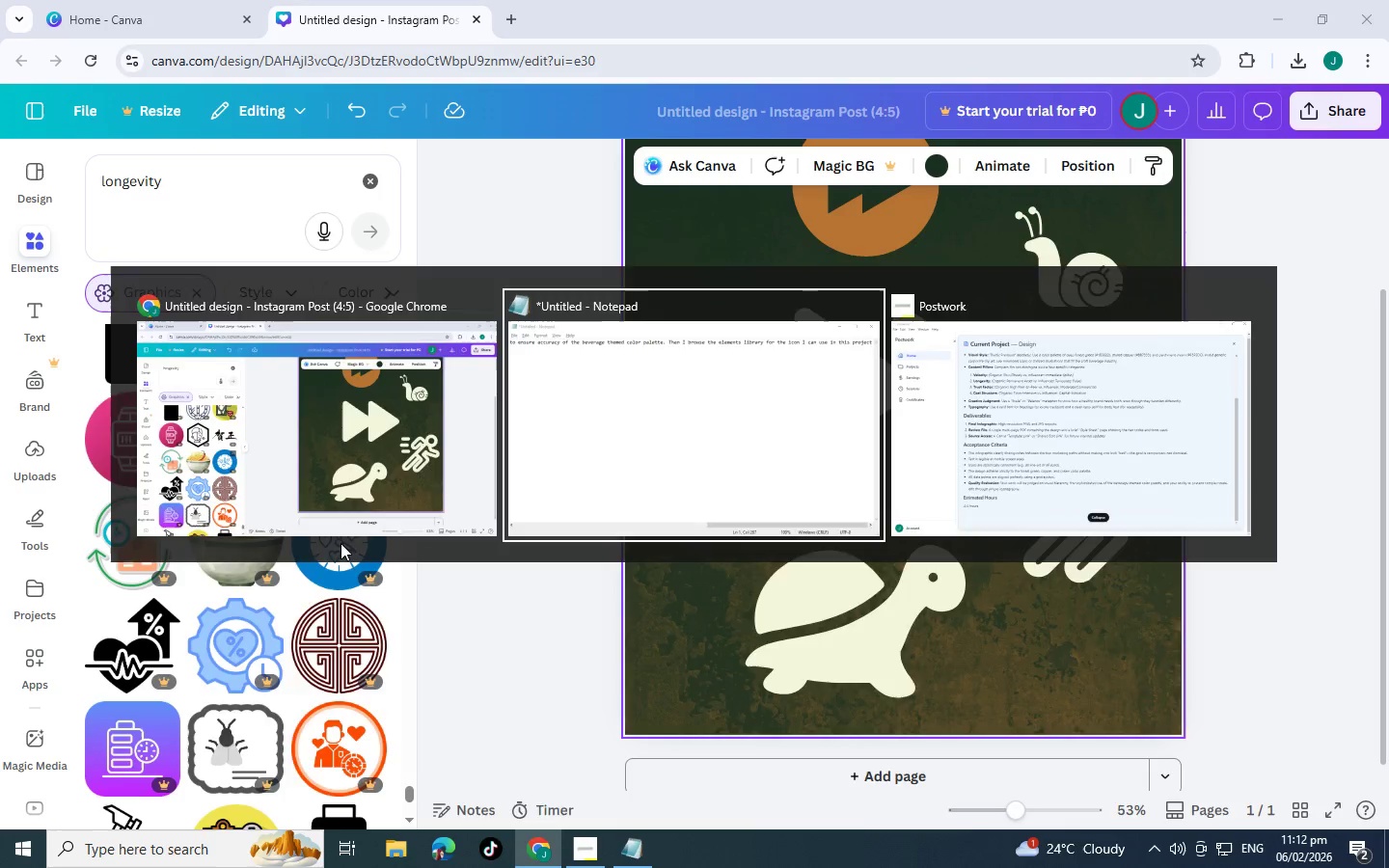 
key(Alt+Tab)
 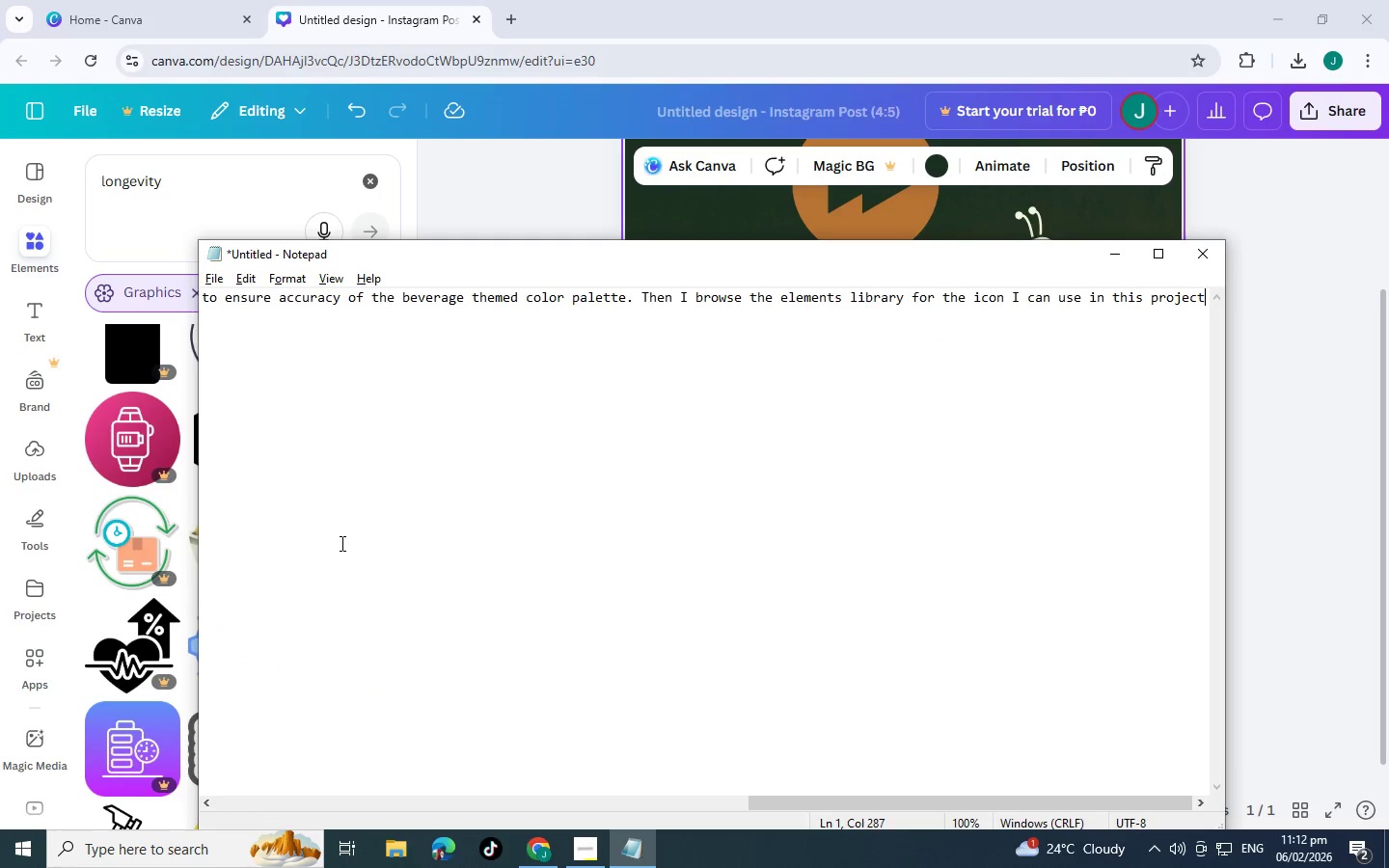 
key(Alt+Tab)
 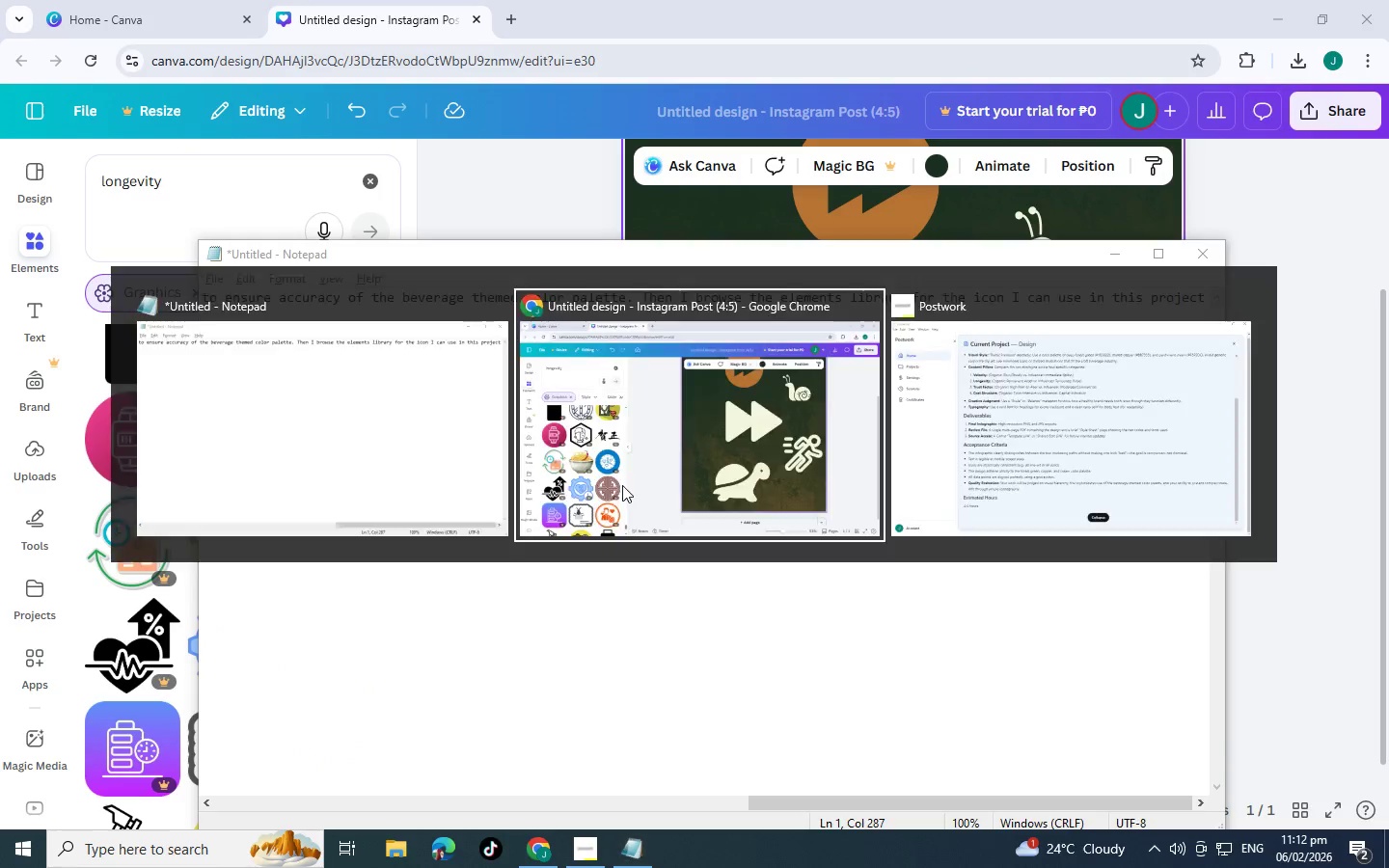 
key(Alt+Tab)